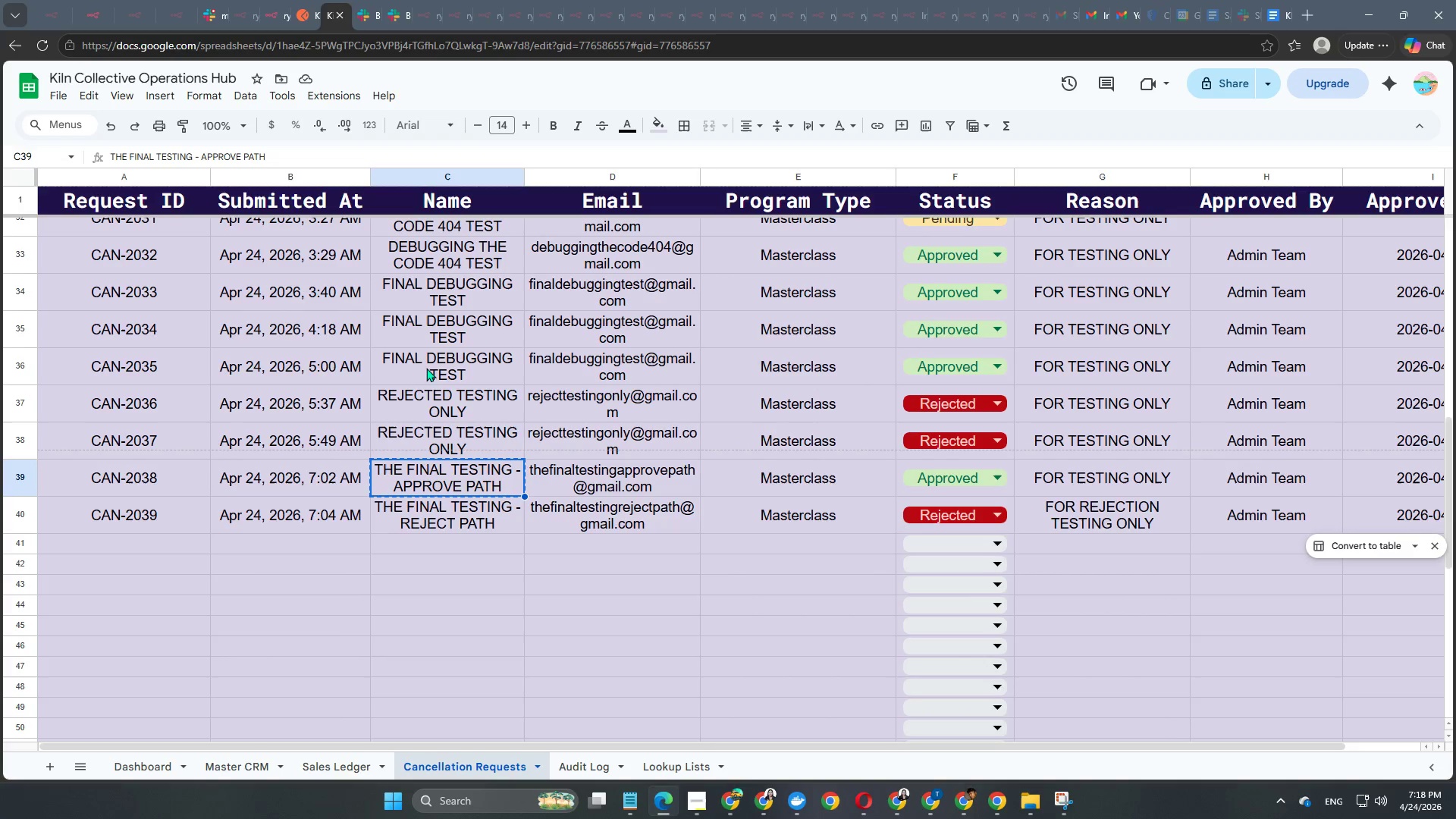 
key(Control+C)
 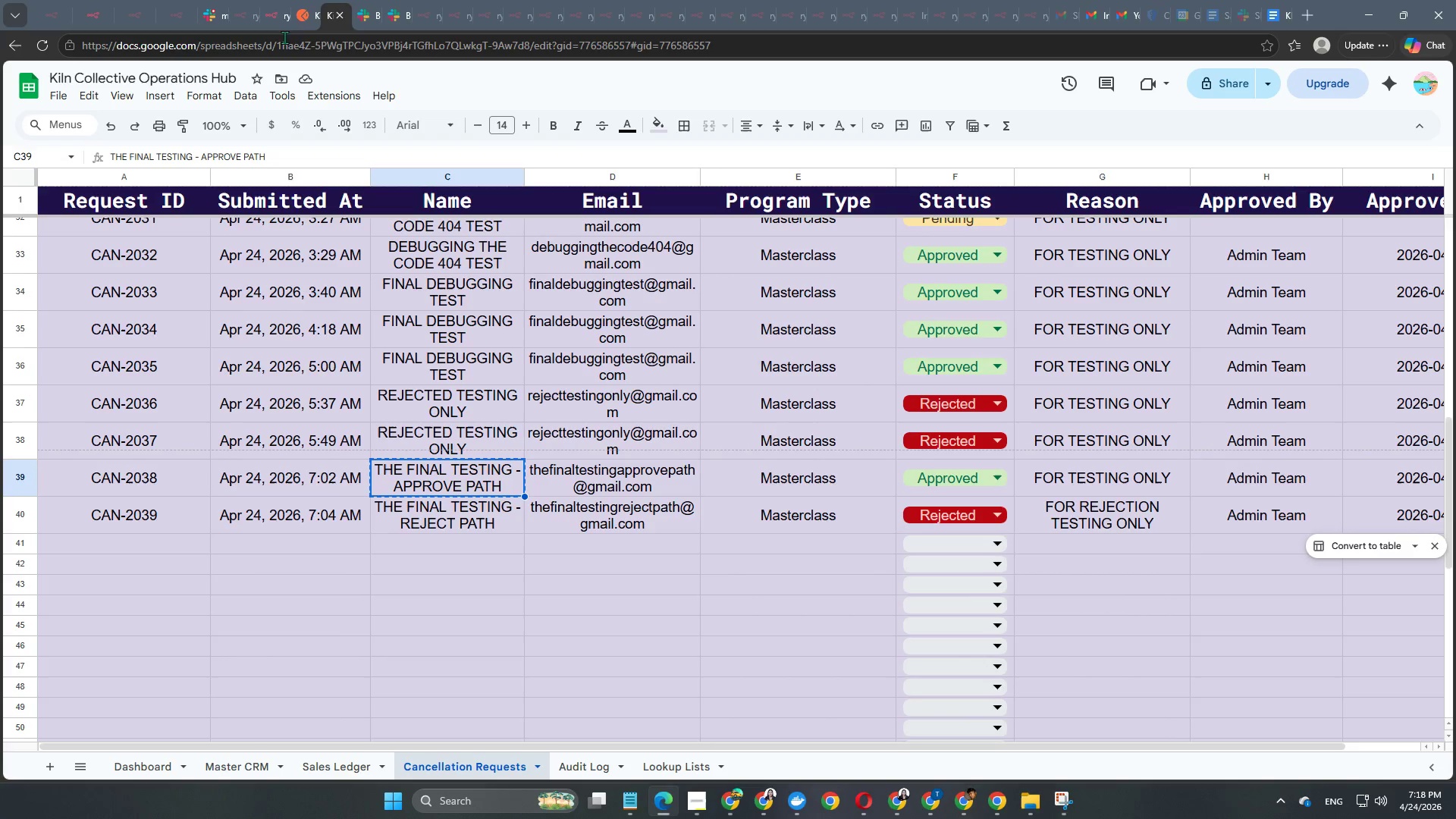 
left_click([309, 2])
 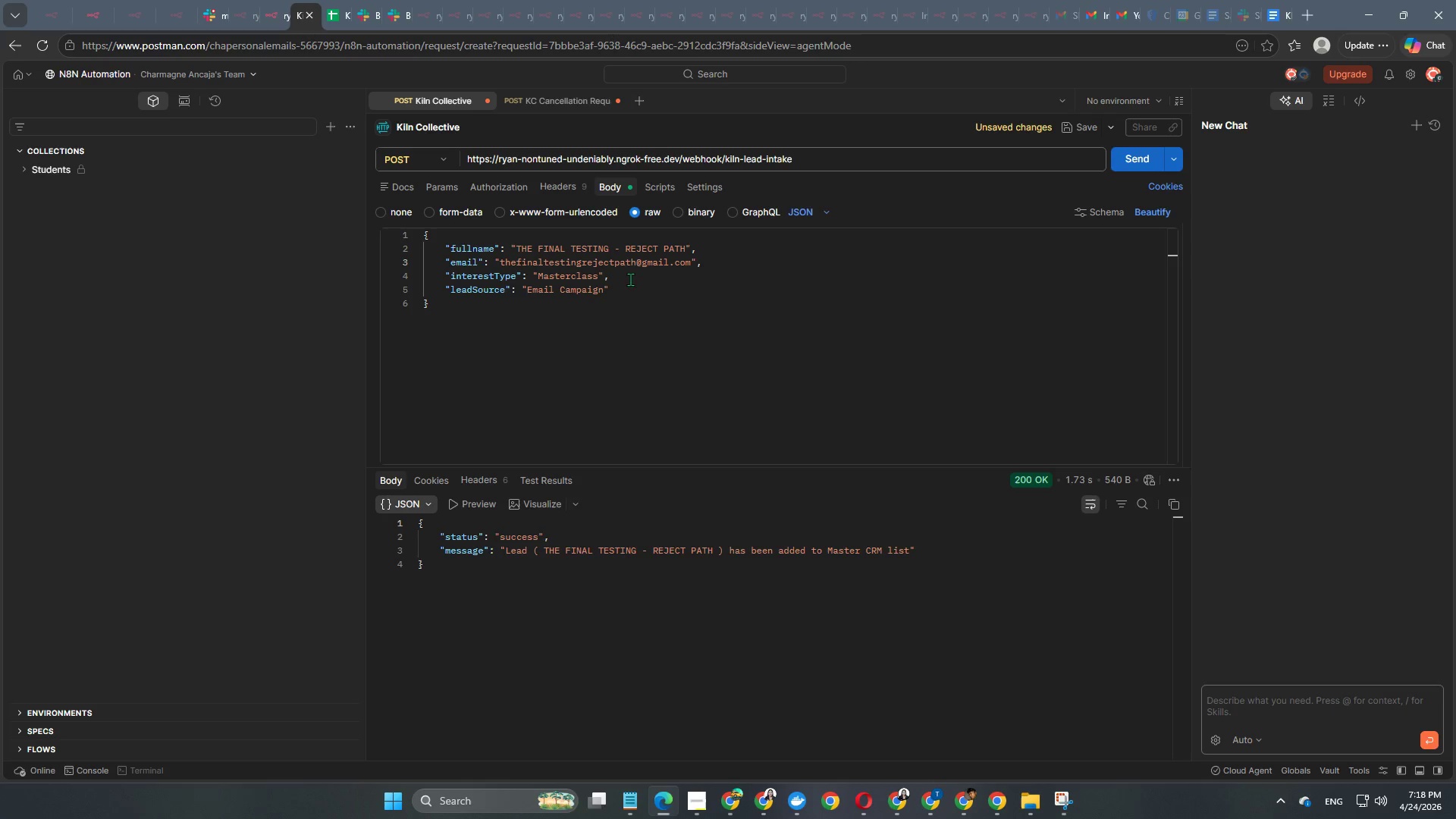 
left_click([651, 259])
 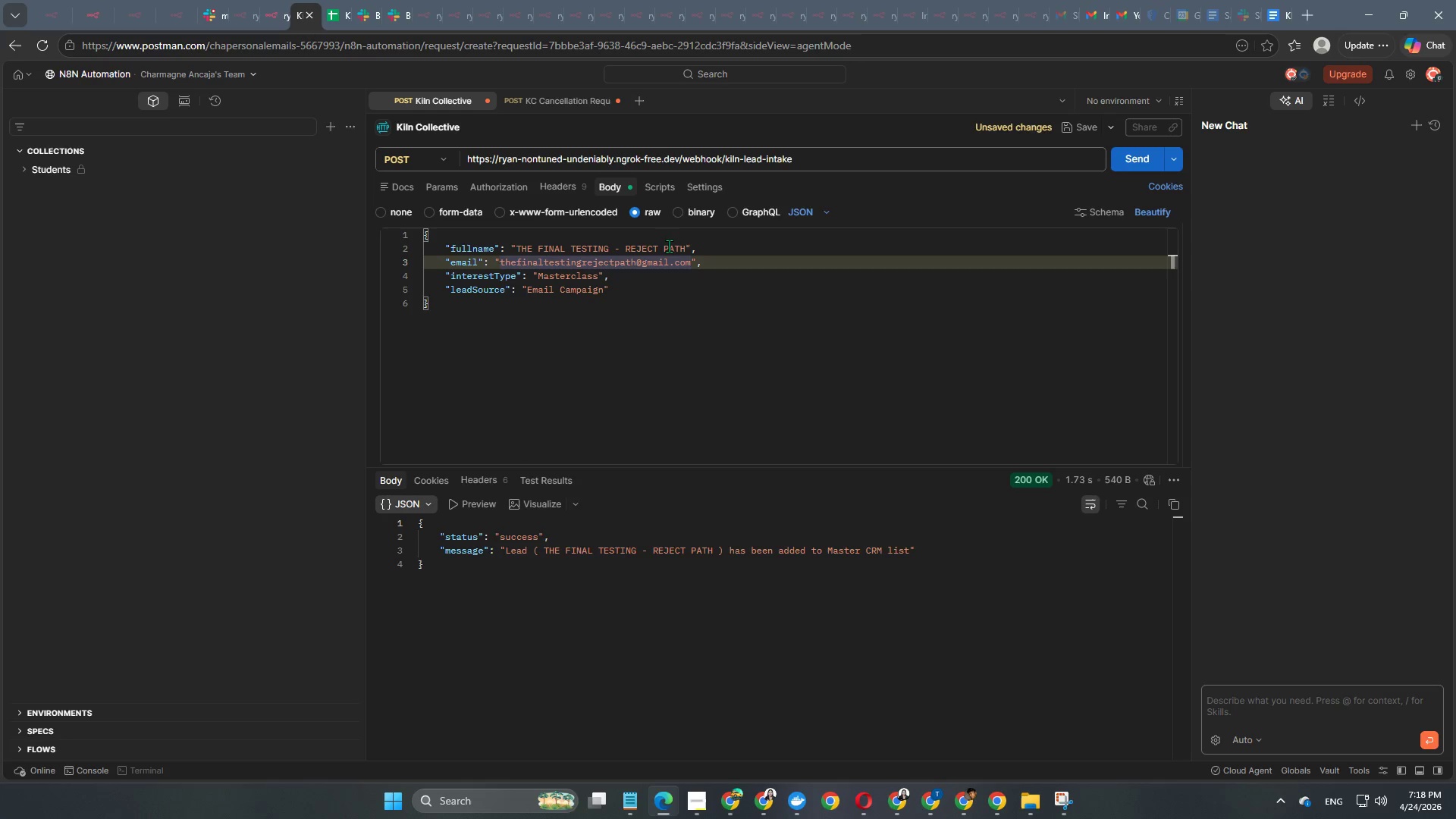 
left_click([660, 246])
 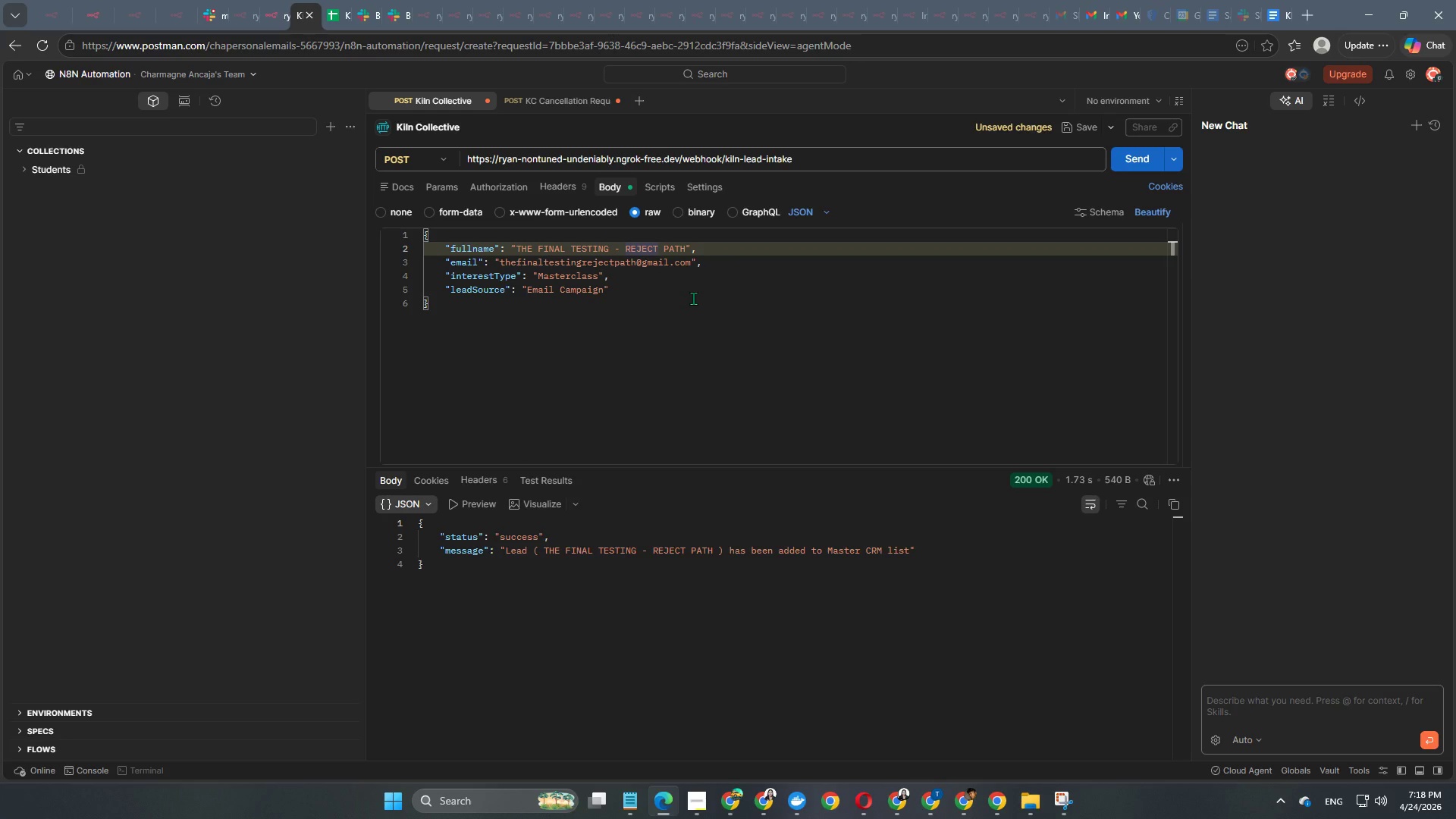 
key(Backspace)
key(Backspace)
key(Backspace)
key(Backspace)
key(Backspace)
key(Backspace)
type(APPROVE)
 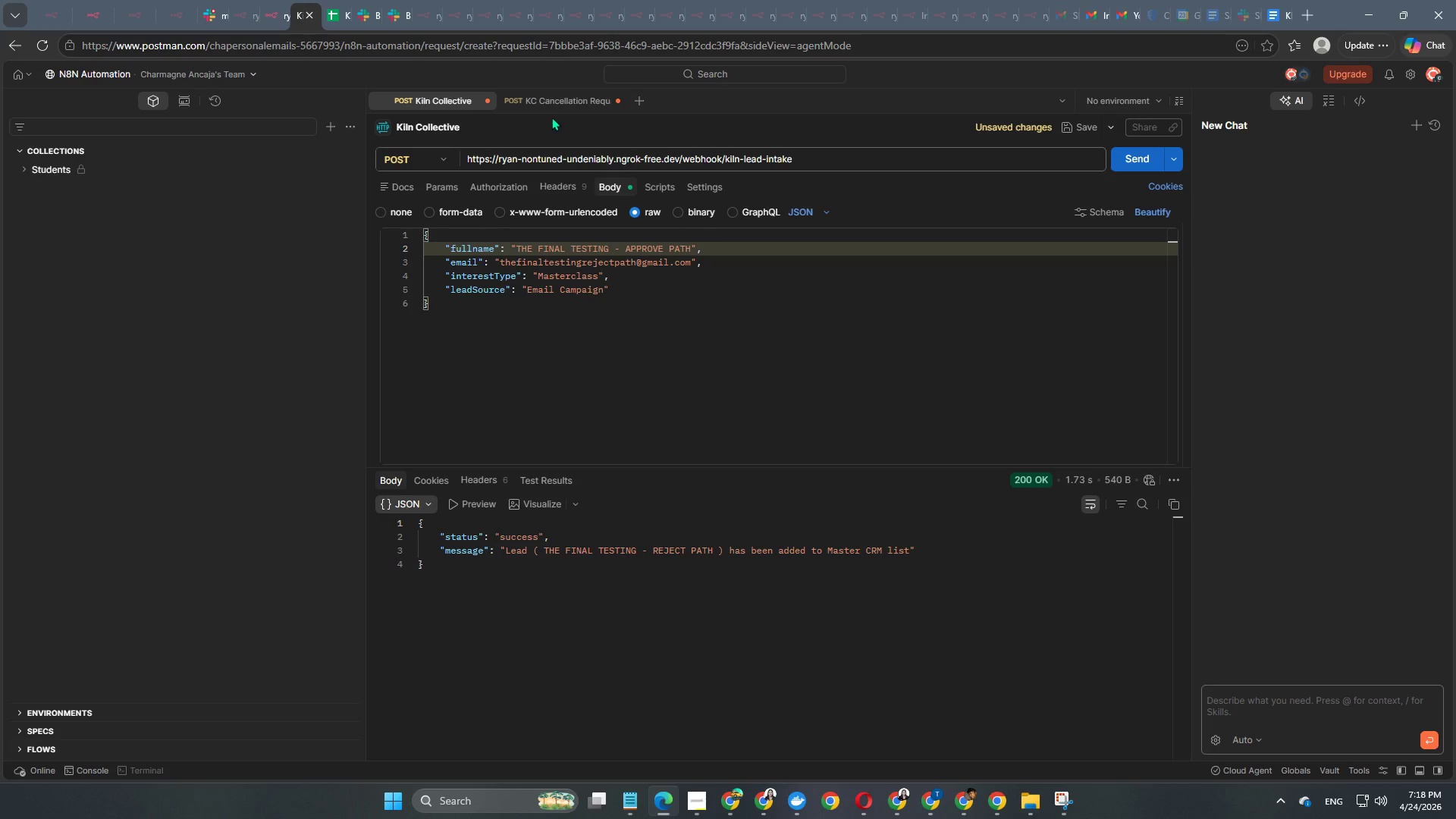 
left_click([550, 107])
 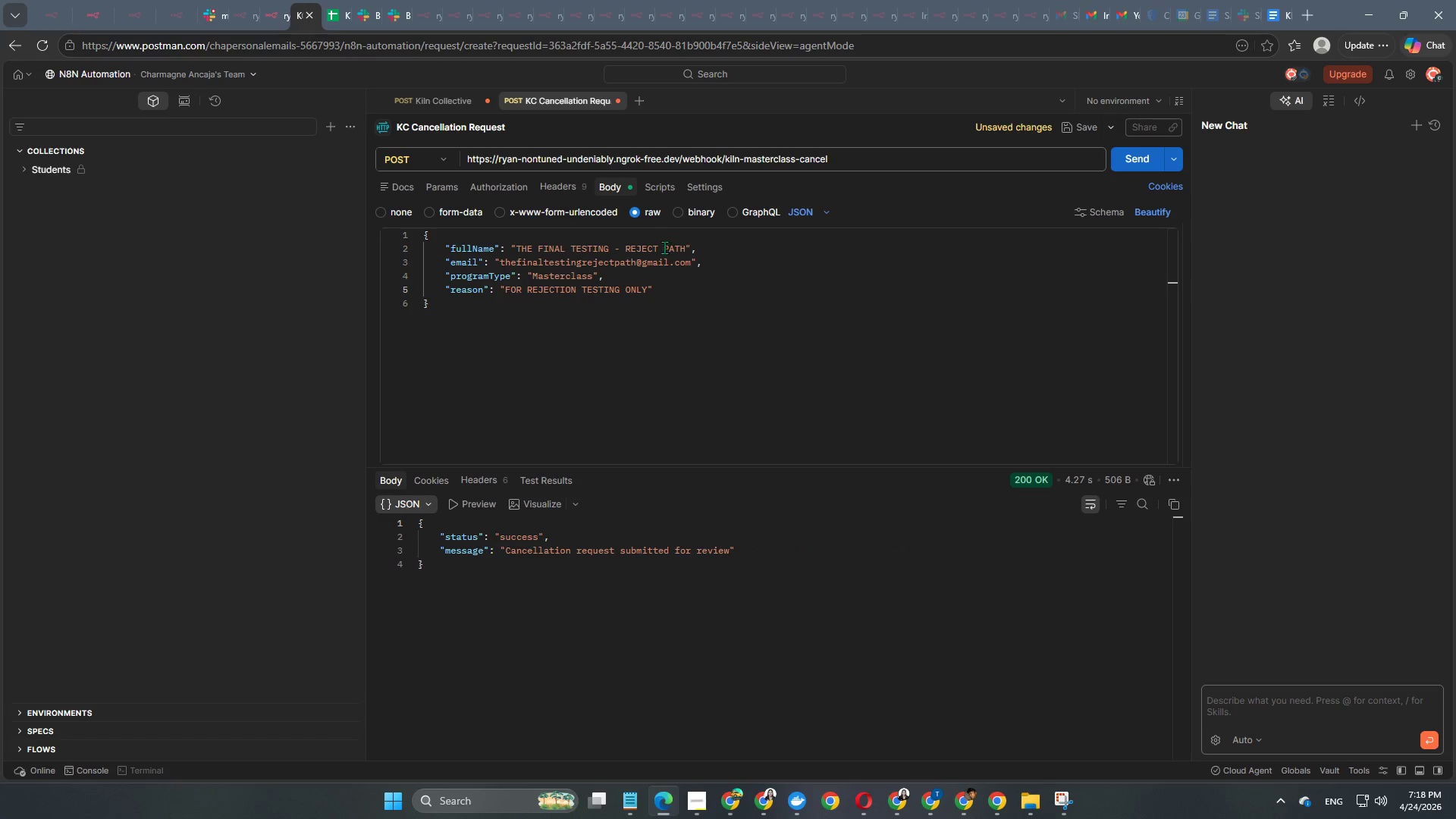 
left_click([655, 244])
 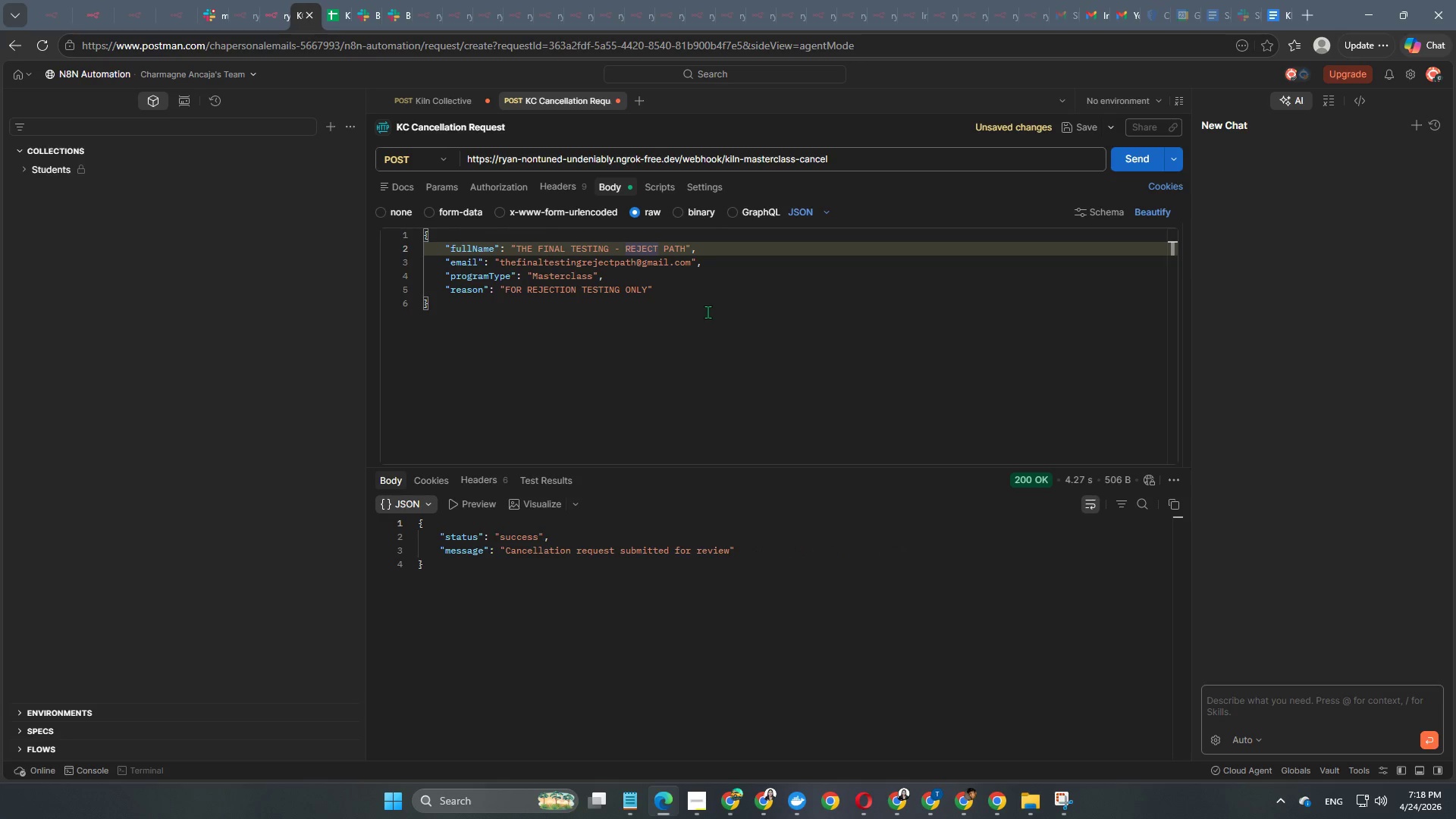 
key(Backspace)
key(Backspace)
key(Backspace)
key(Backspace)
key(Backspace)
key(Backspace)
type(APPROVE)
 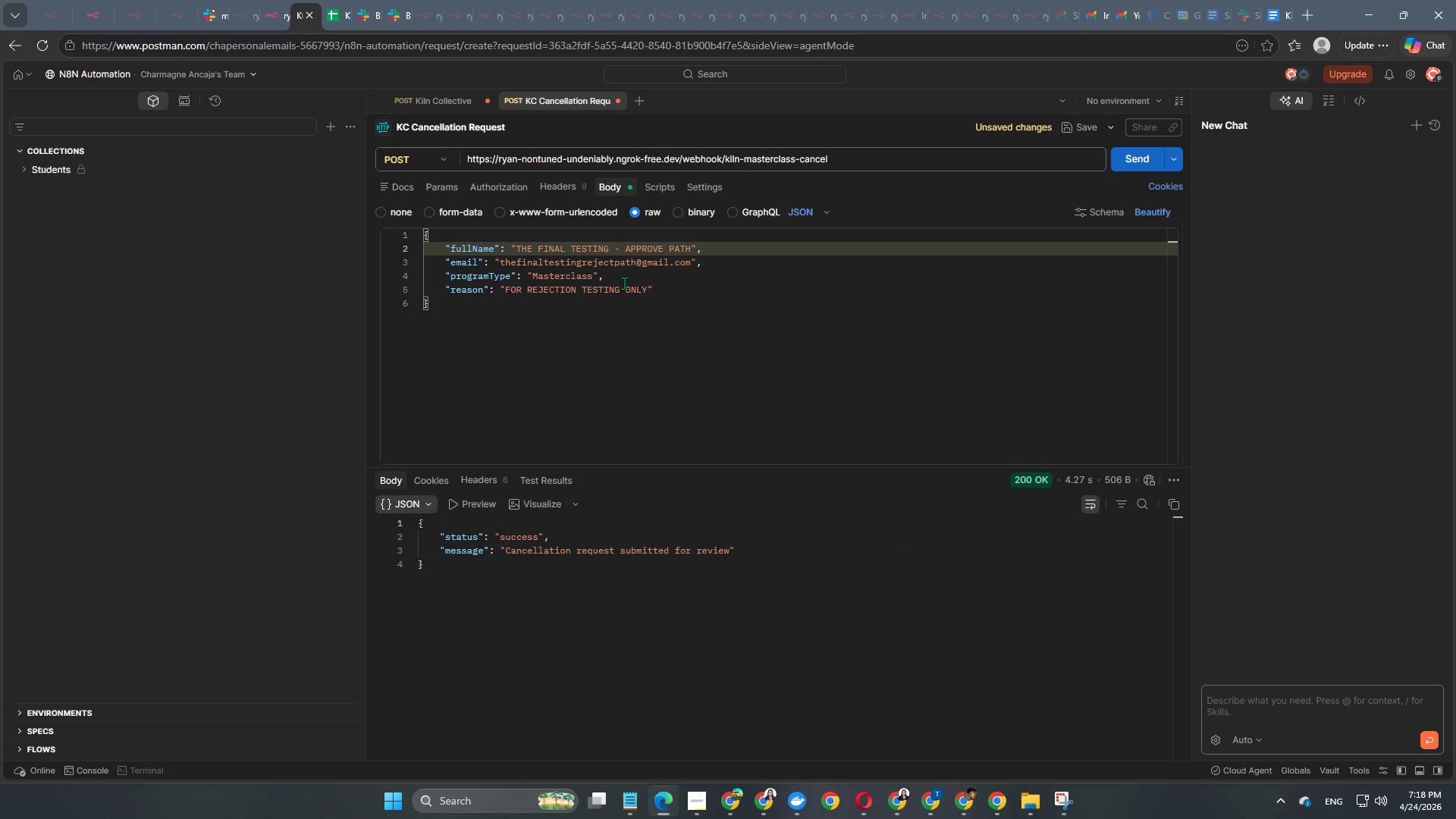 
key(CapsLock)
 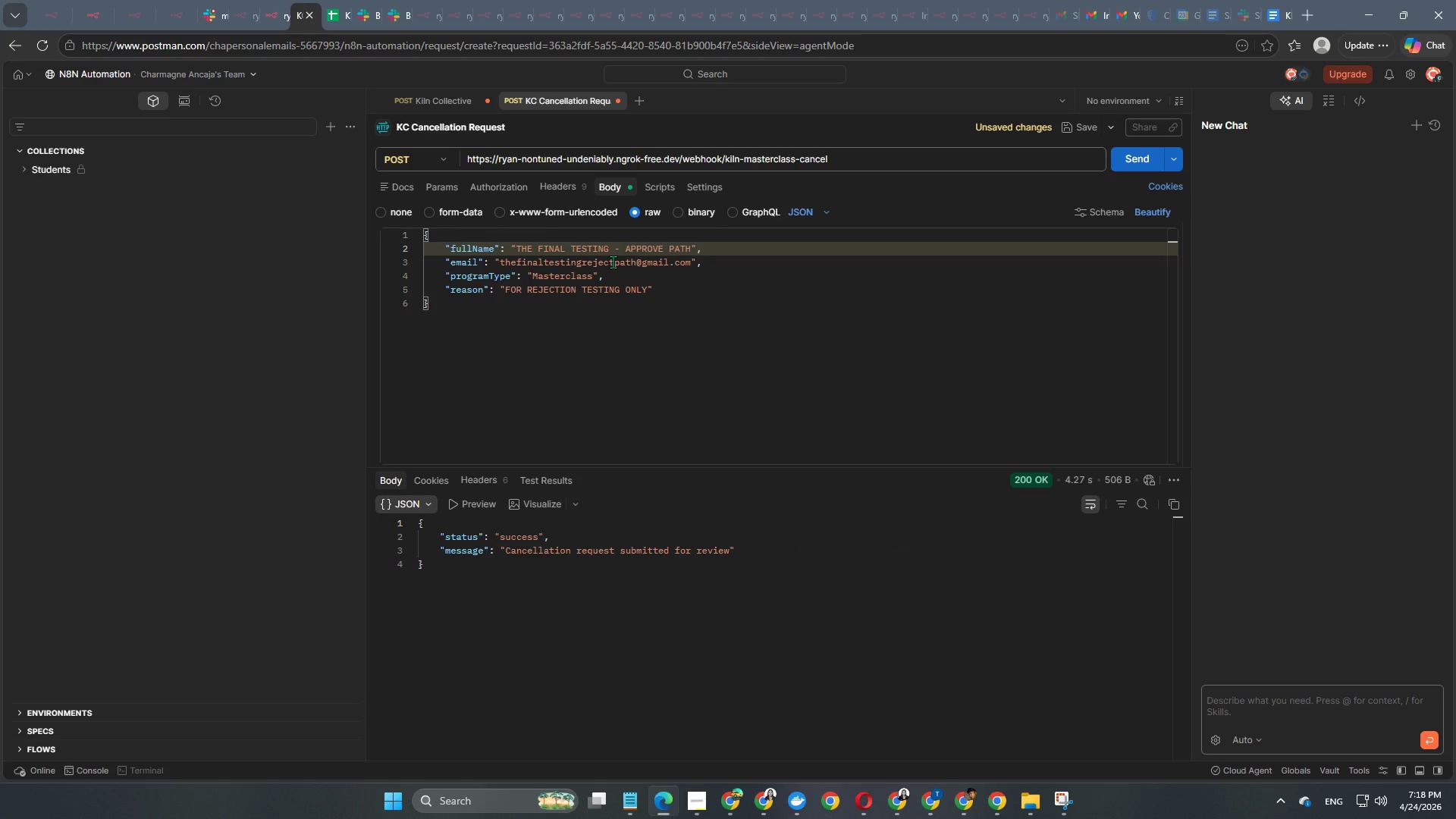 
left_click([613, 262])
 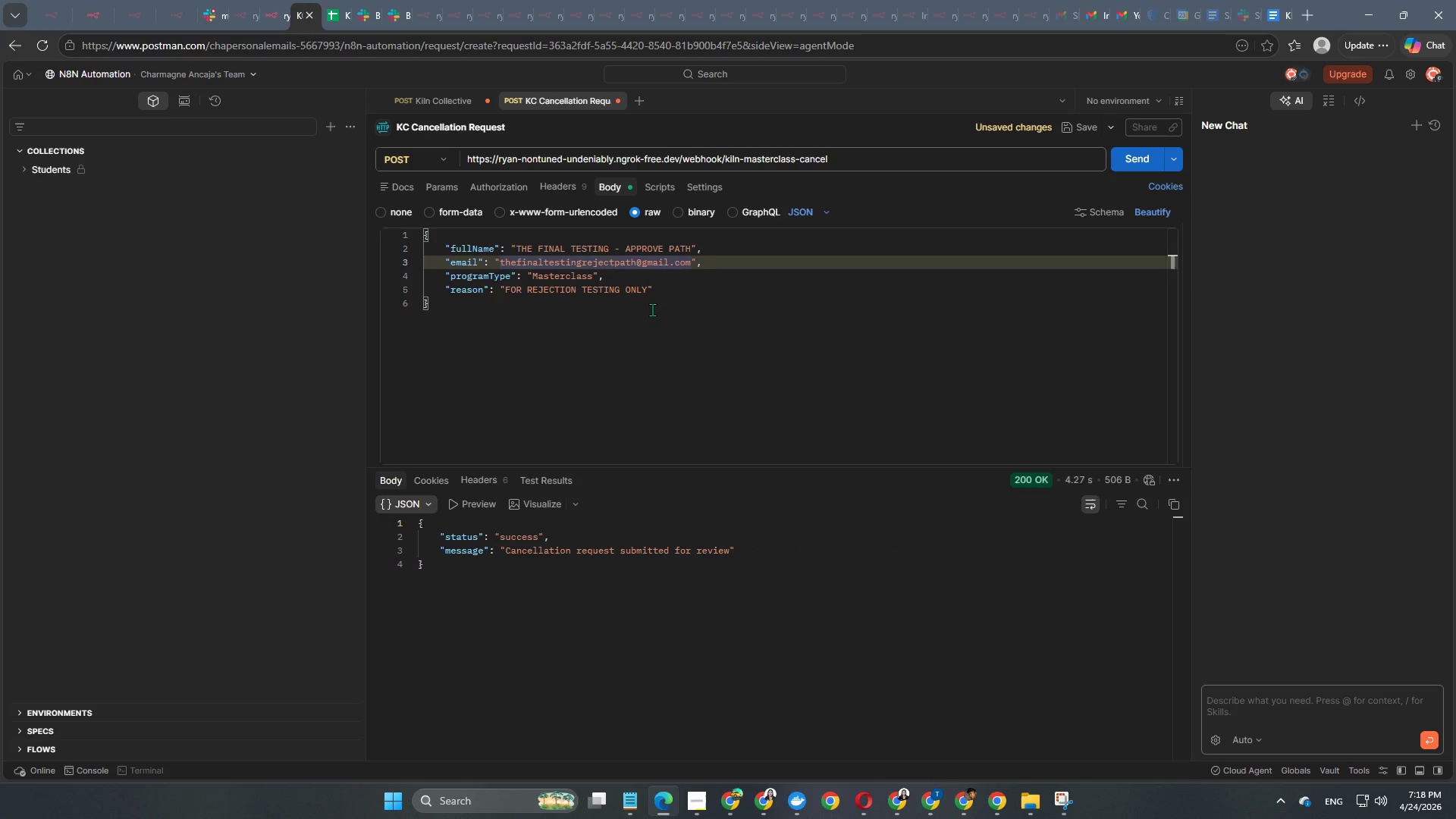 
key(Backspace)
key(Backspace)
key(Backspace)
key(Backspace)
key(Backspace)
key(Backspace)
type(approve)
 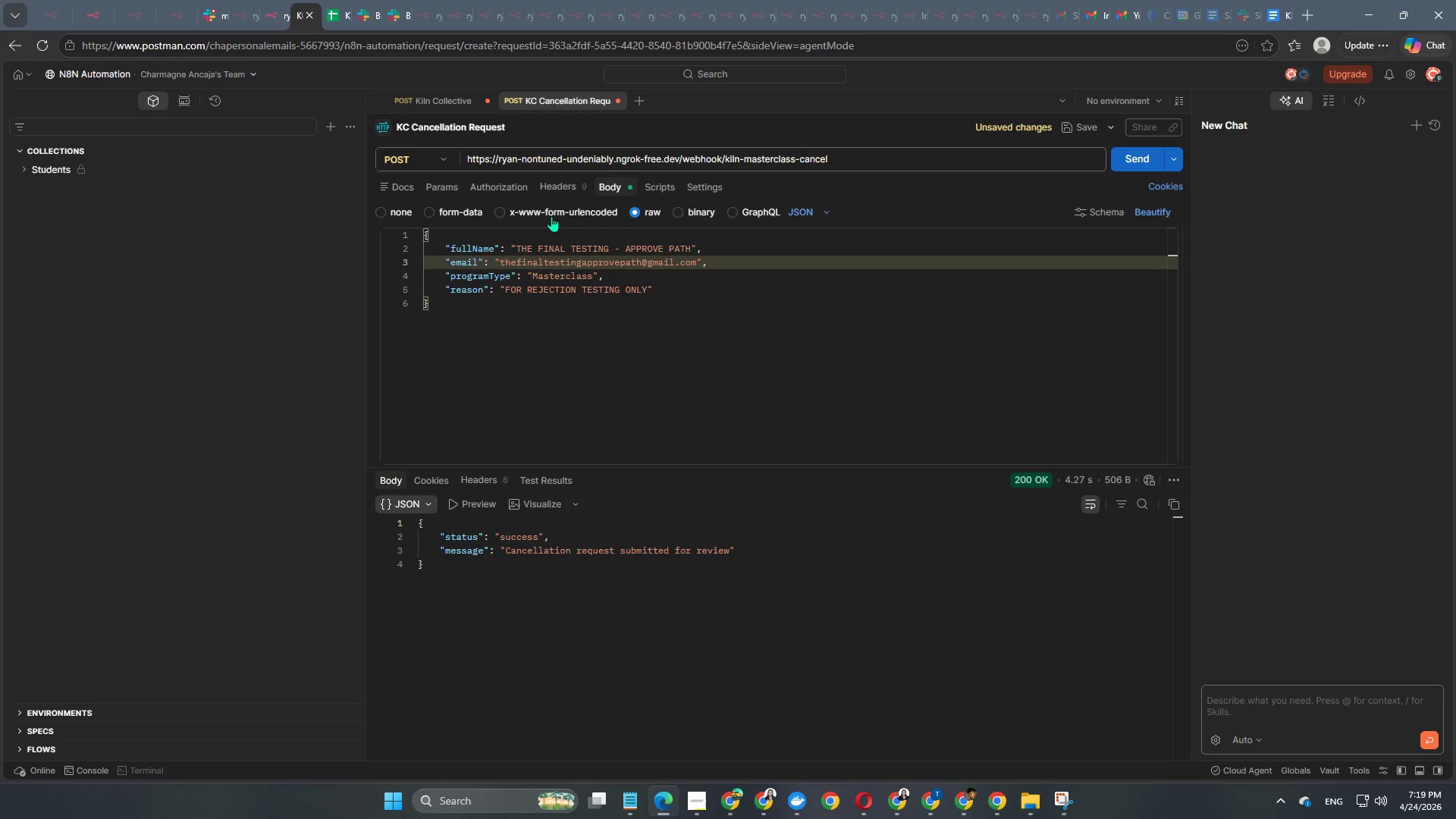 
left_click([463, 107])
 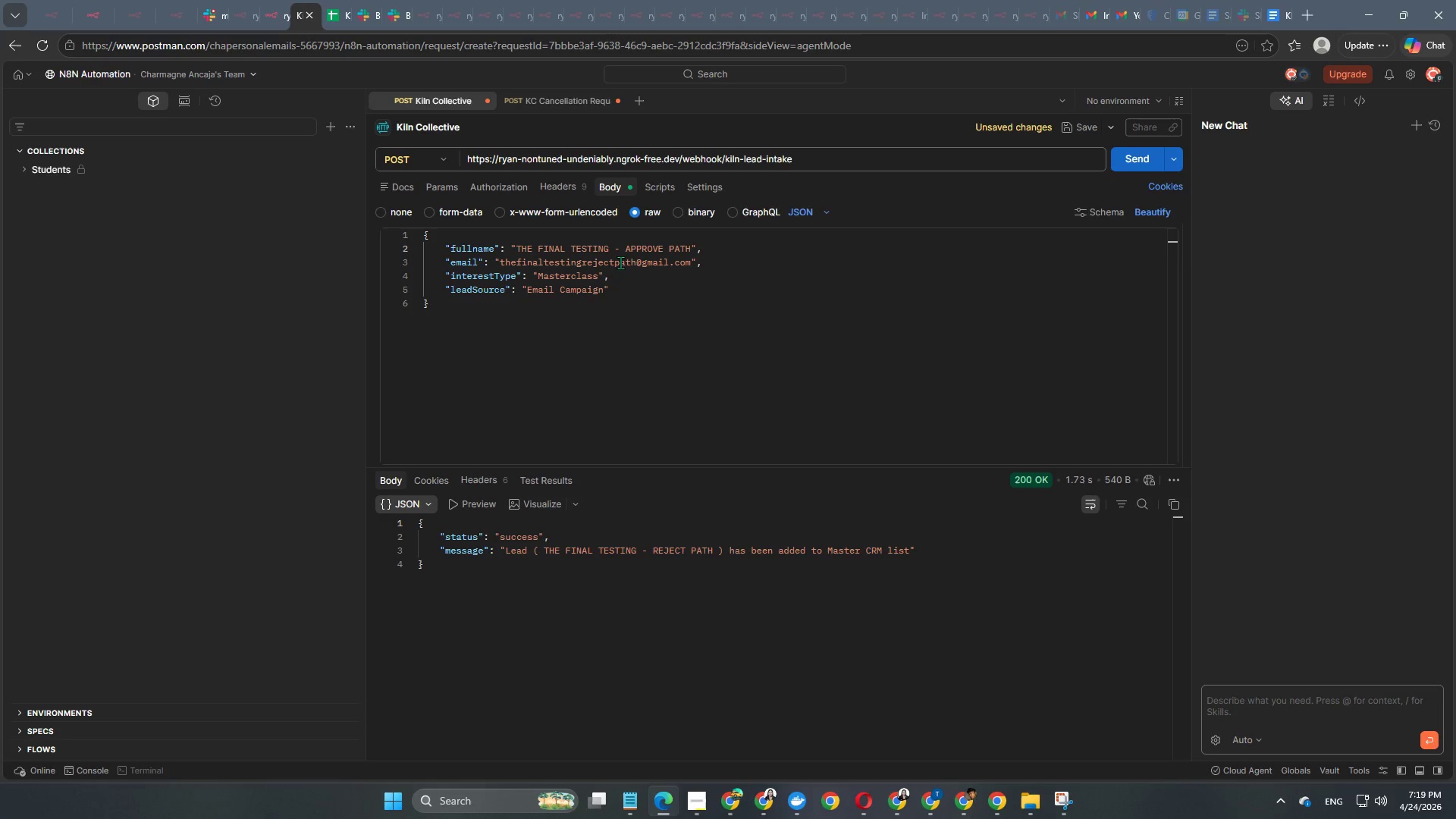 
left_click([616, 261])
 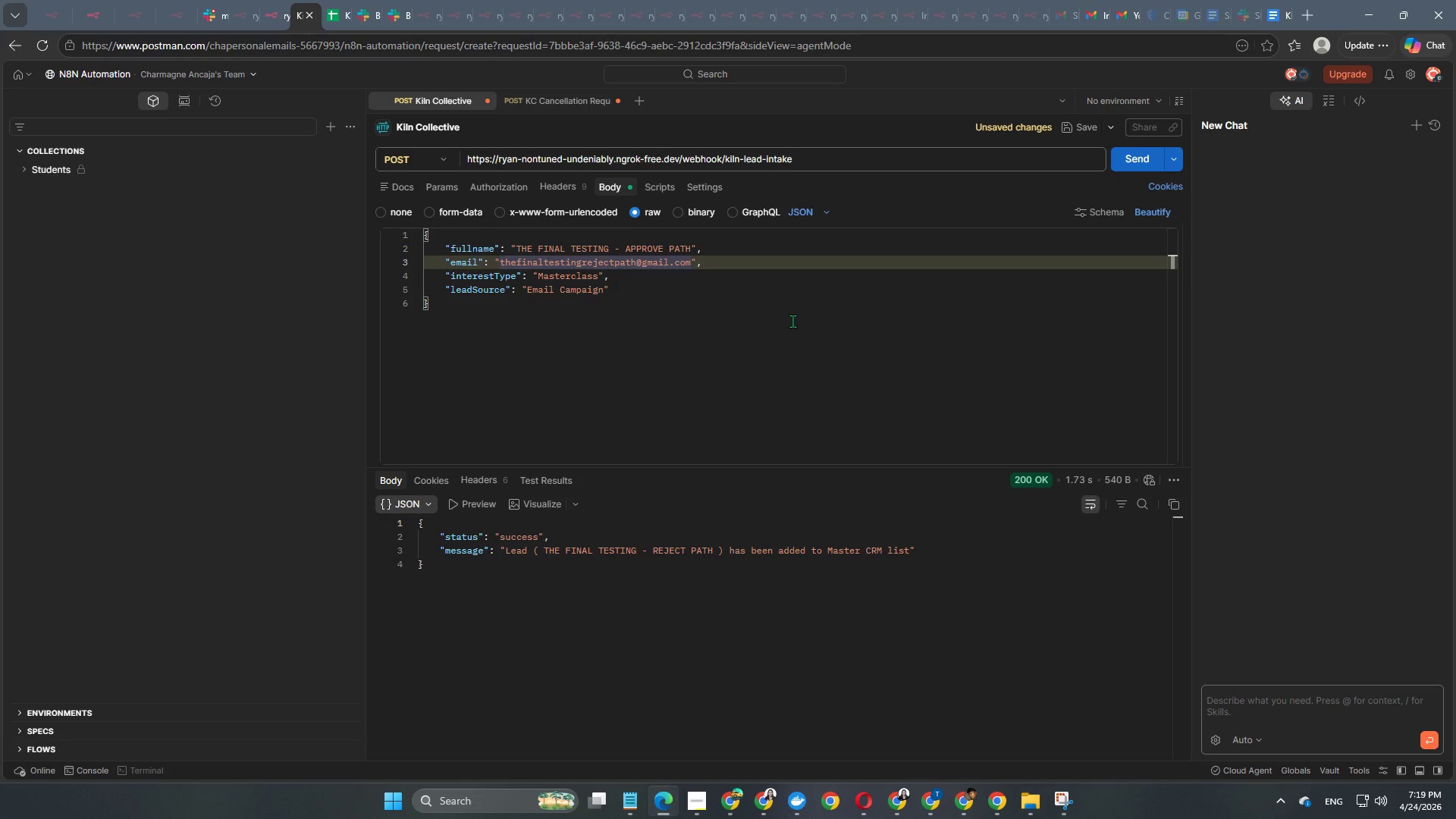 
key(Backspace)
key(Backspace)
key(Backspace)
key(Backspace)
key(Backspace)
key(Backspace)
type(approve)
 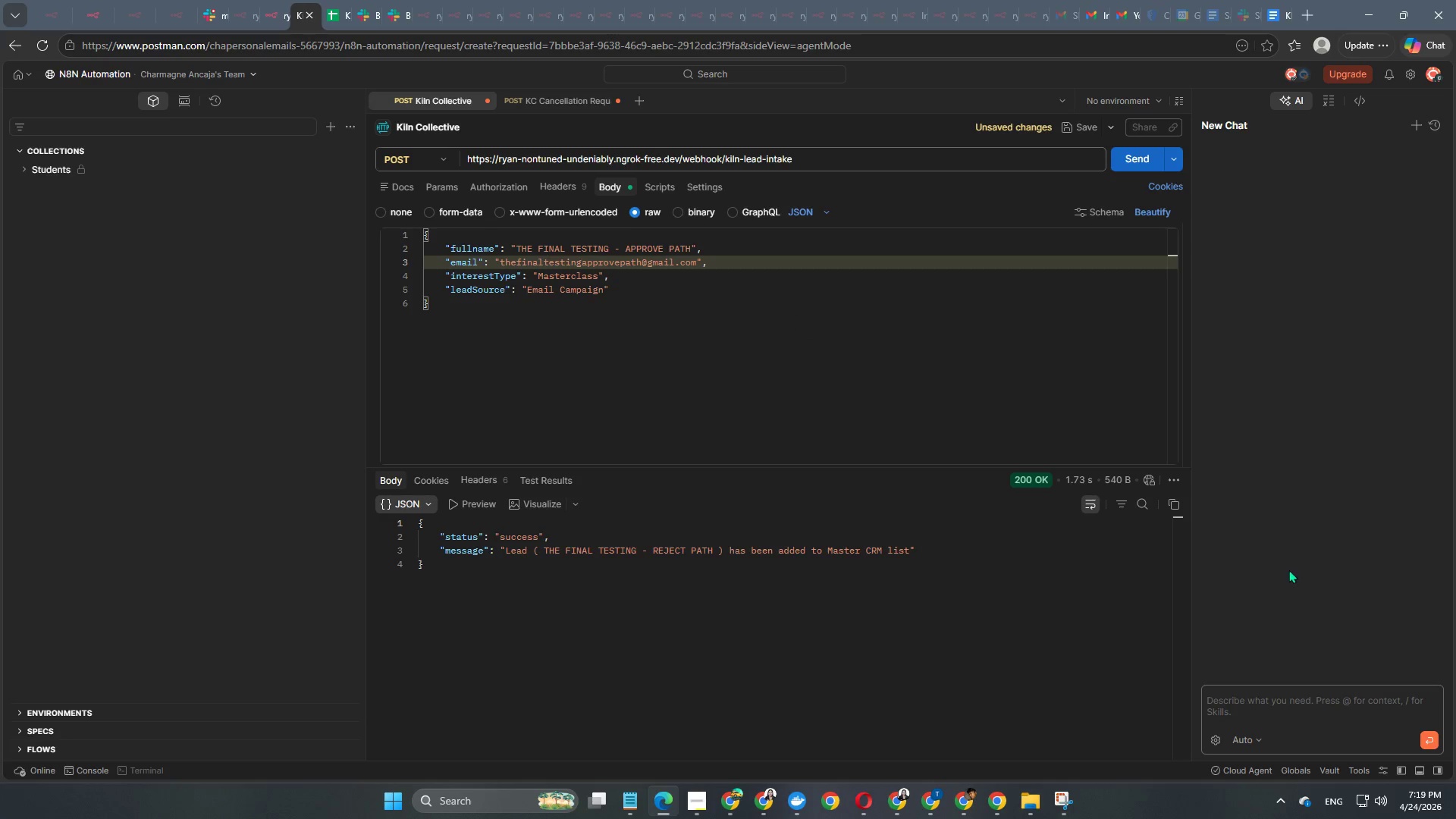 
left_click([1346, 535])
 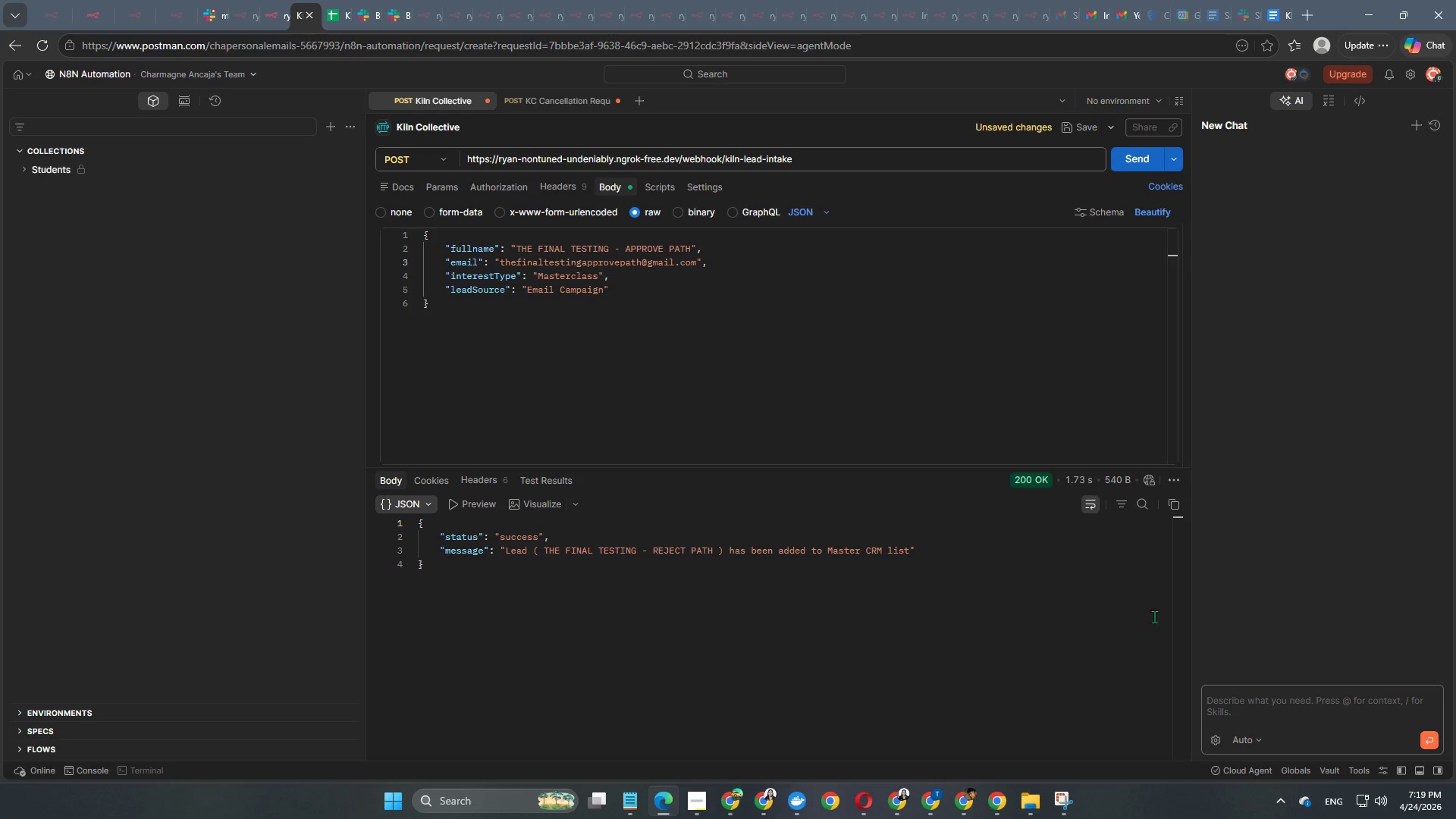 
scroll: coordinate [1149, 601], scroll_direction: up, amount: 4.0
 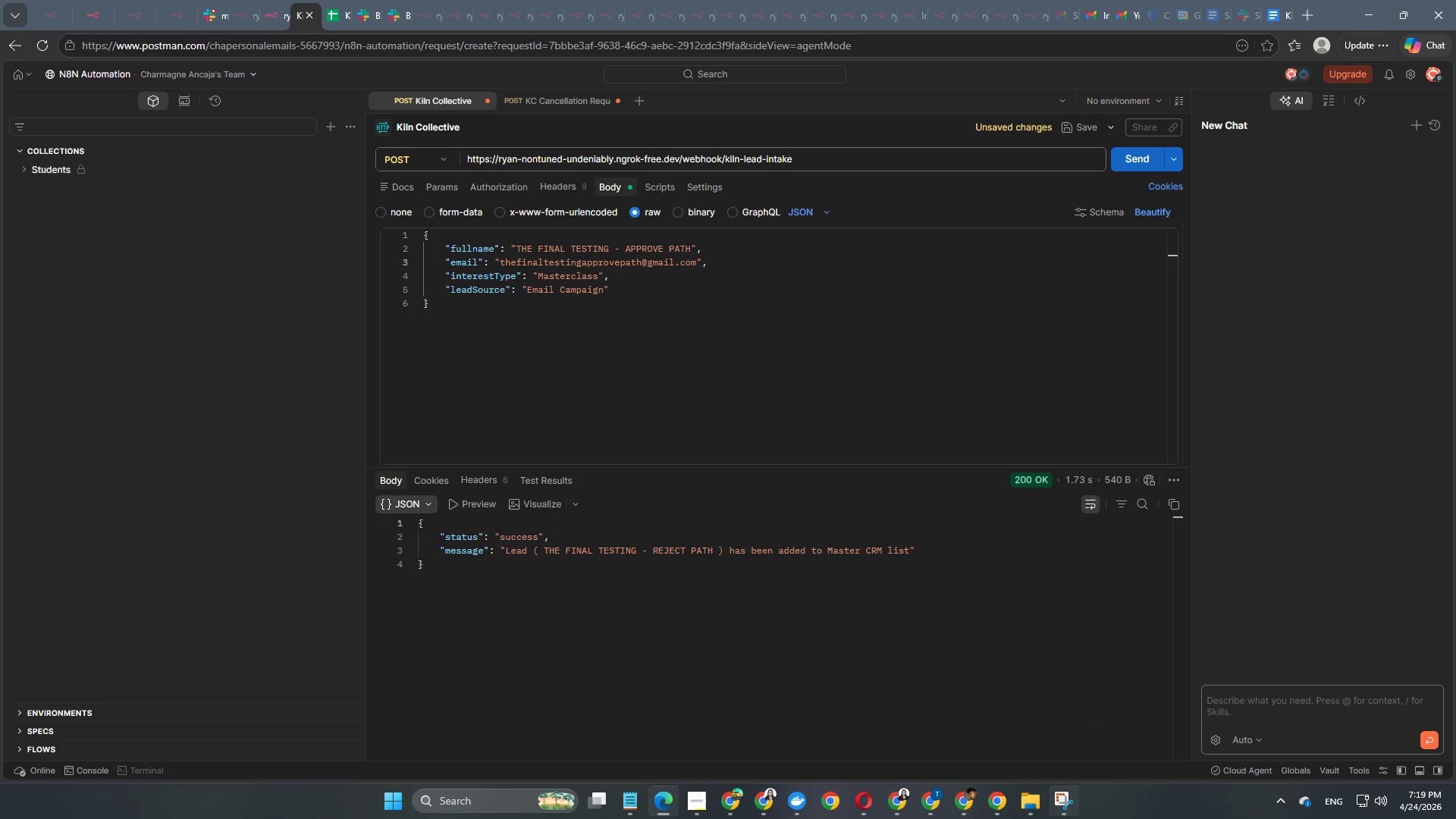 
left_click([1061, 816])
 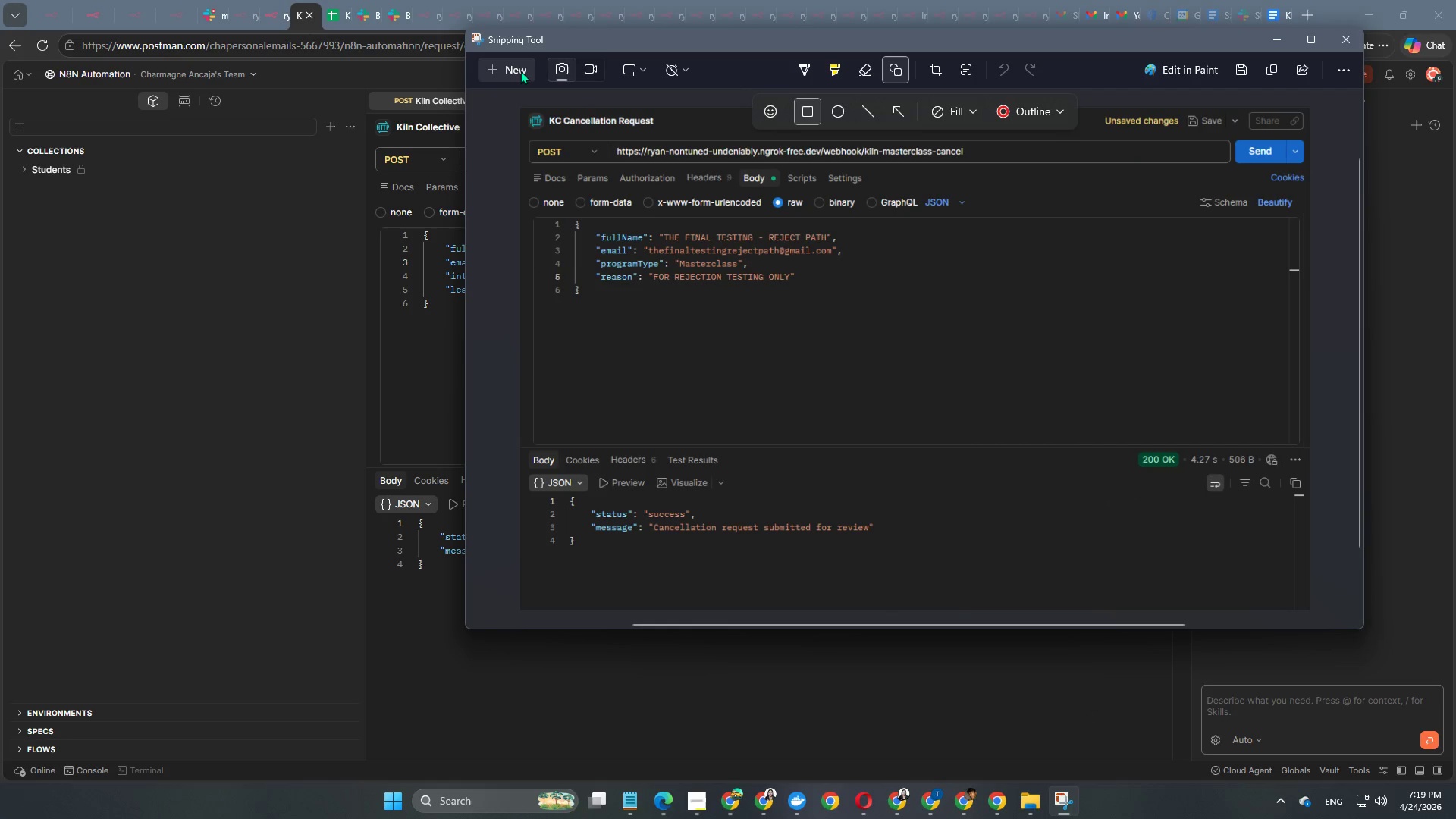 
left_click([520, 70])
 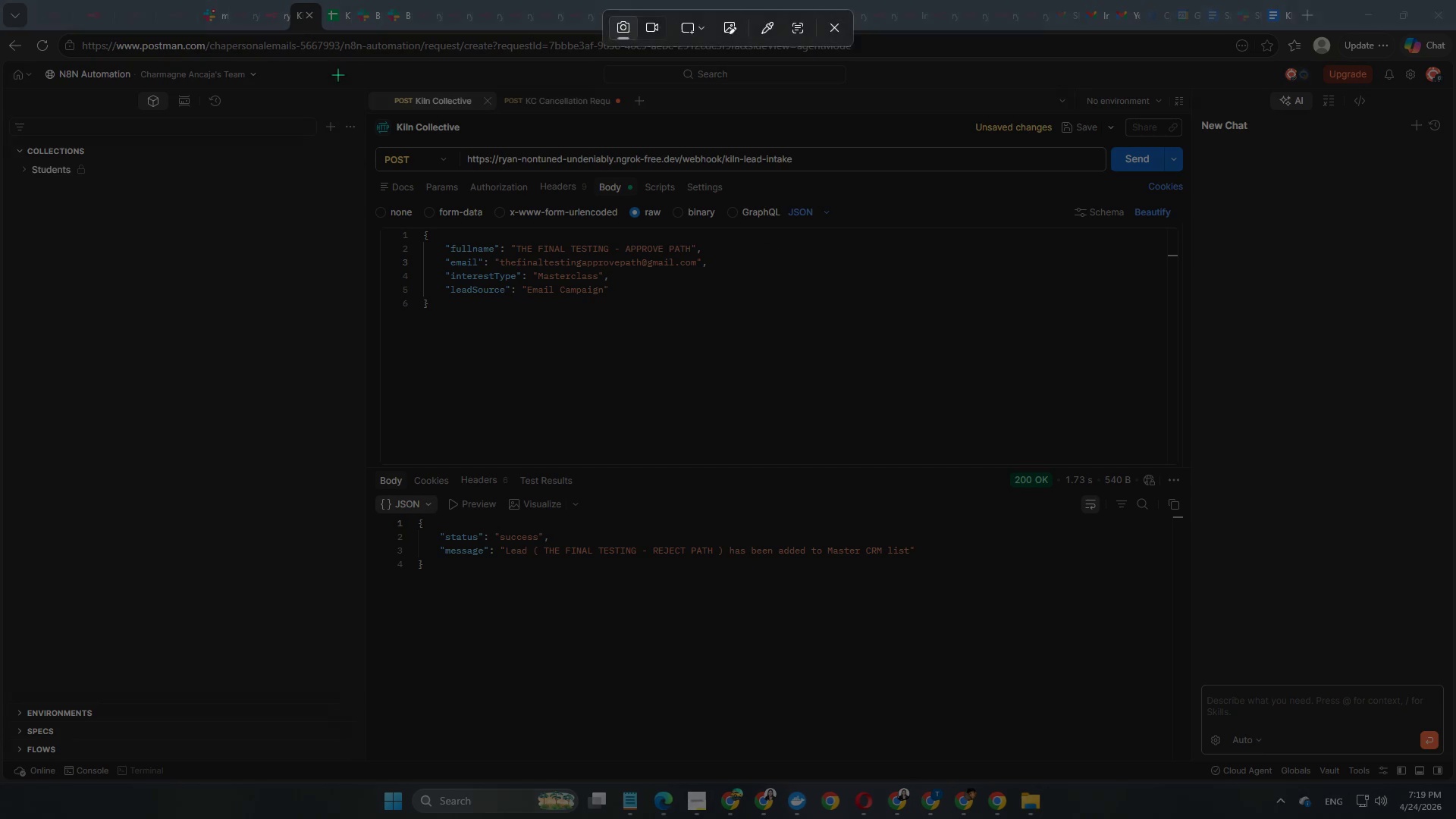 
left_click_drag(start_coordinate=[344, 82], to_coordinate=[1203, 647])
 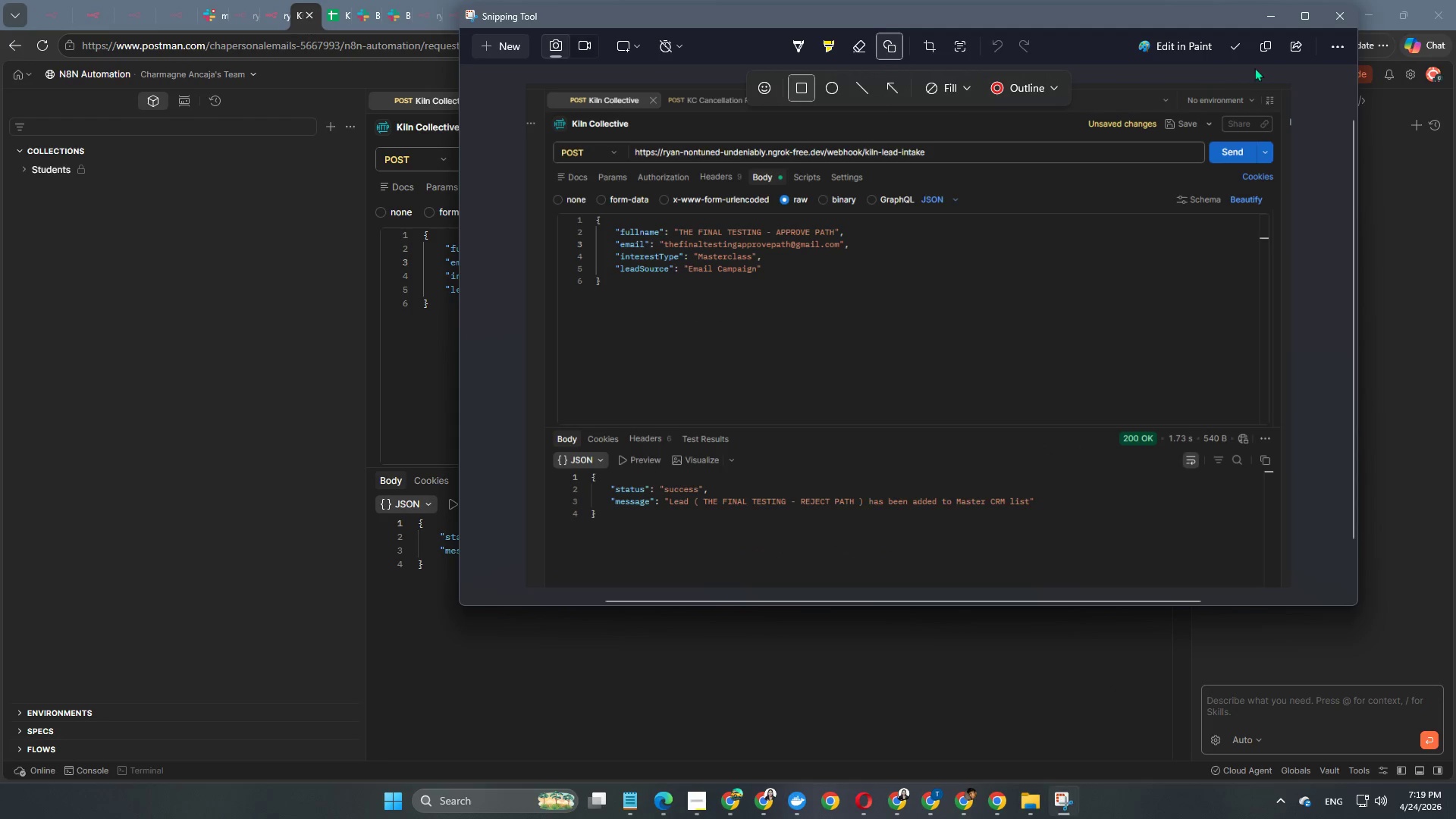 
left_click([1263, 52])
 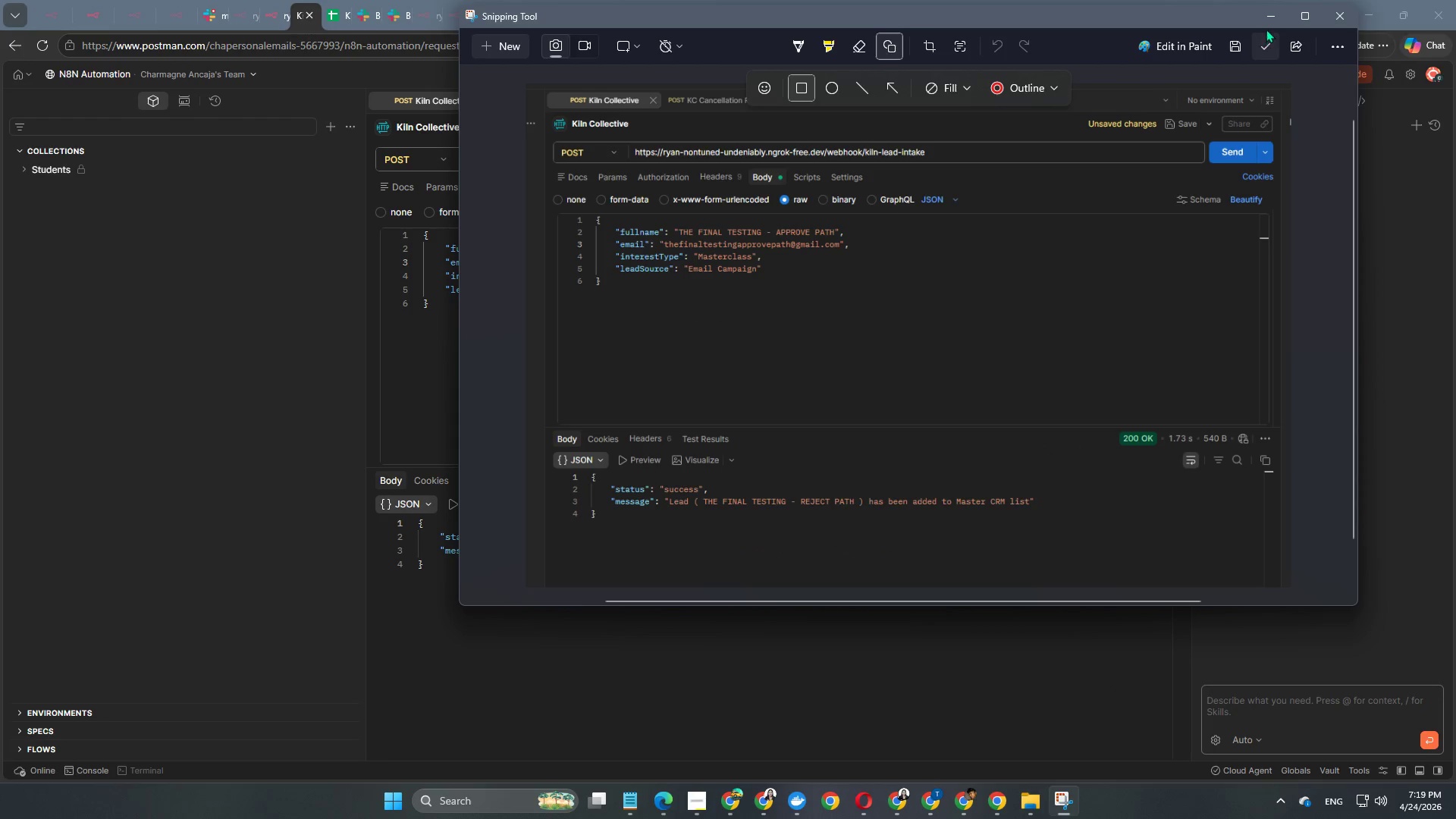 
left_click([1267, 20])
 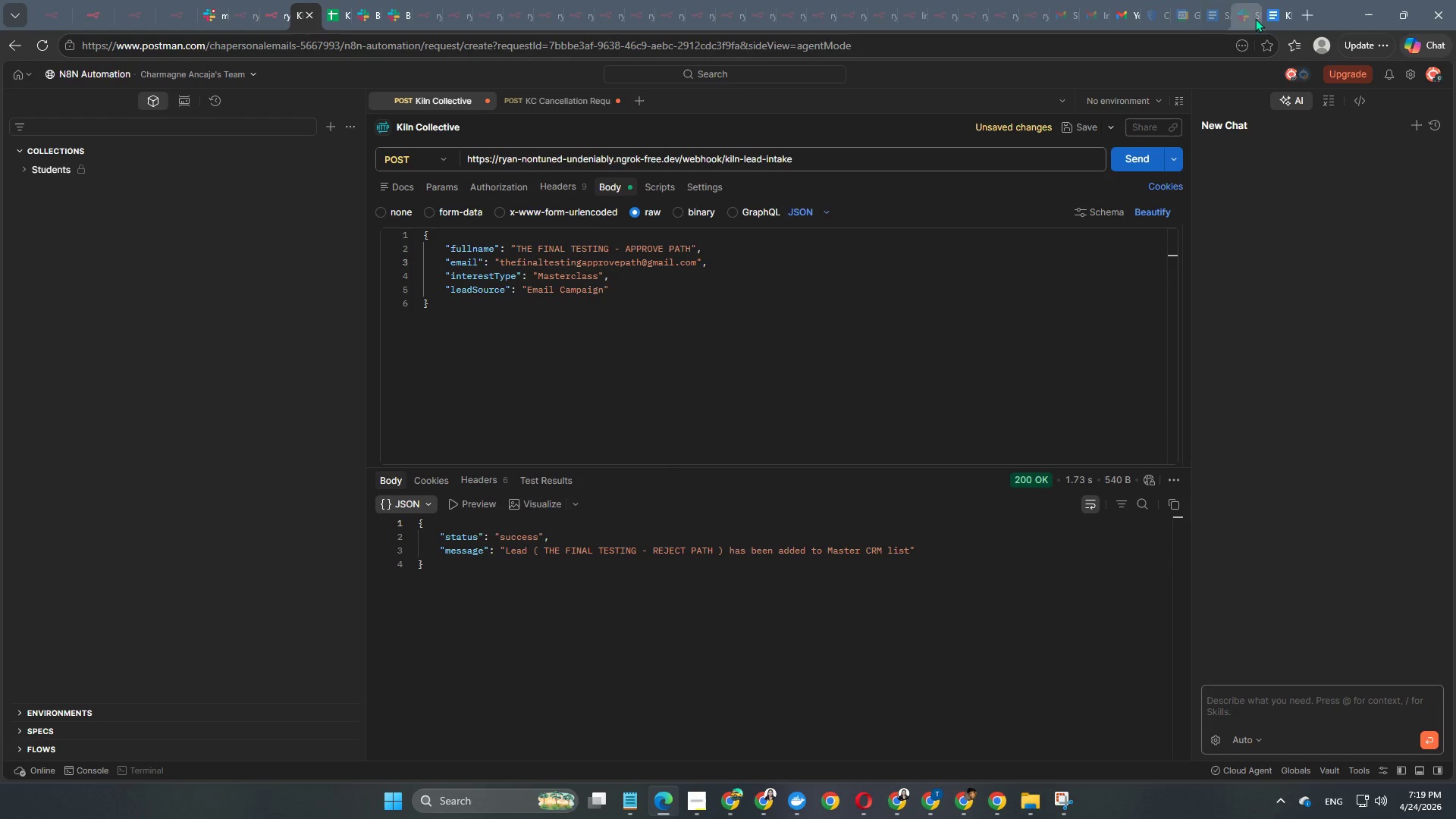 
left_click([1272, 20])
 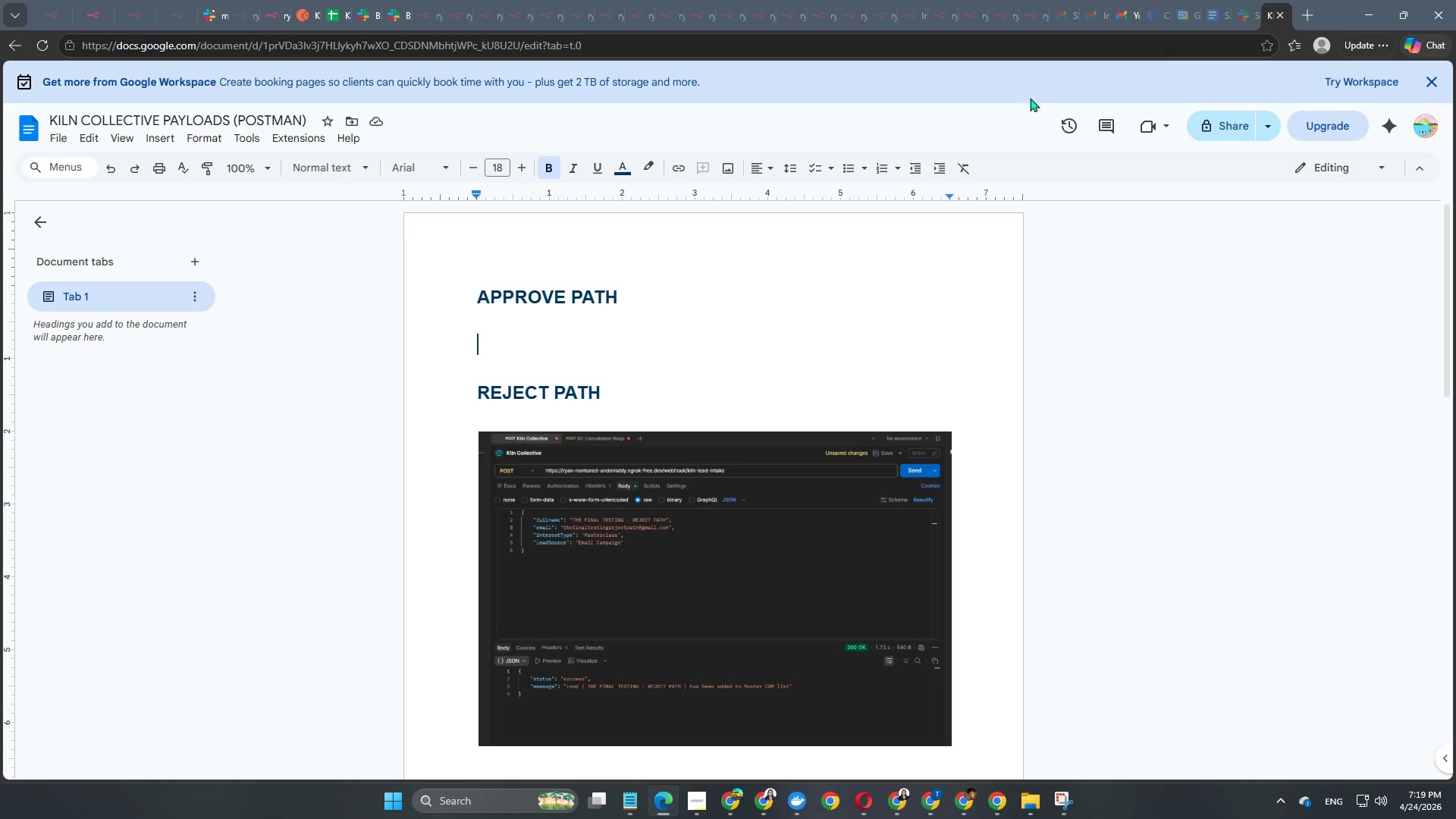 
key(Control+V)
 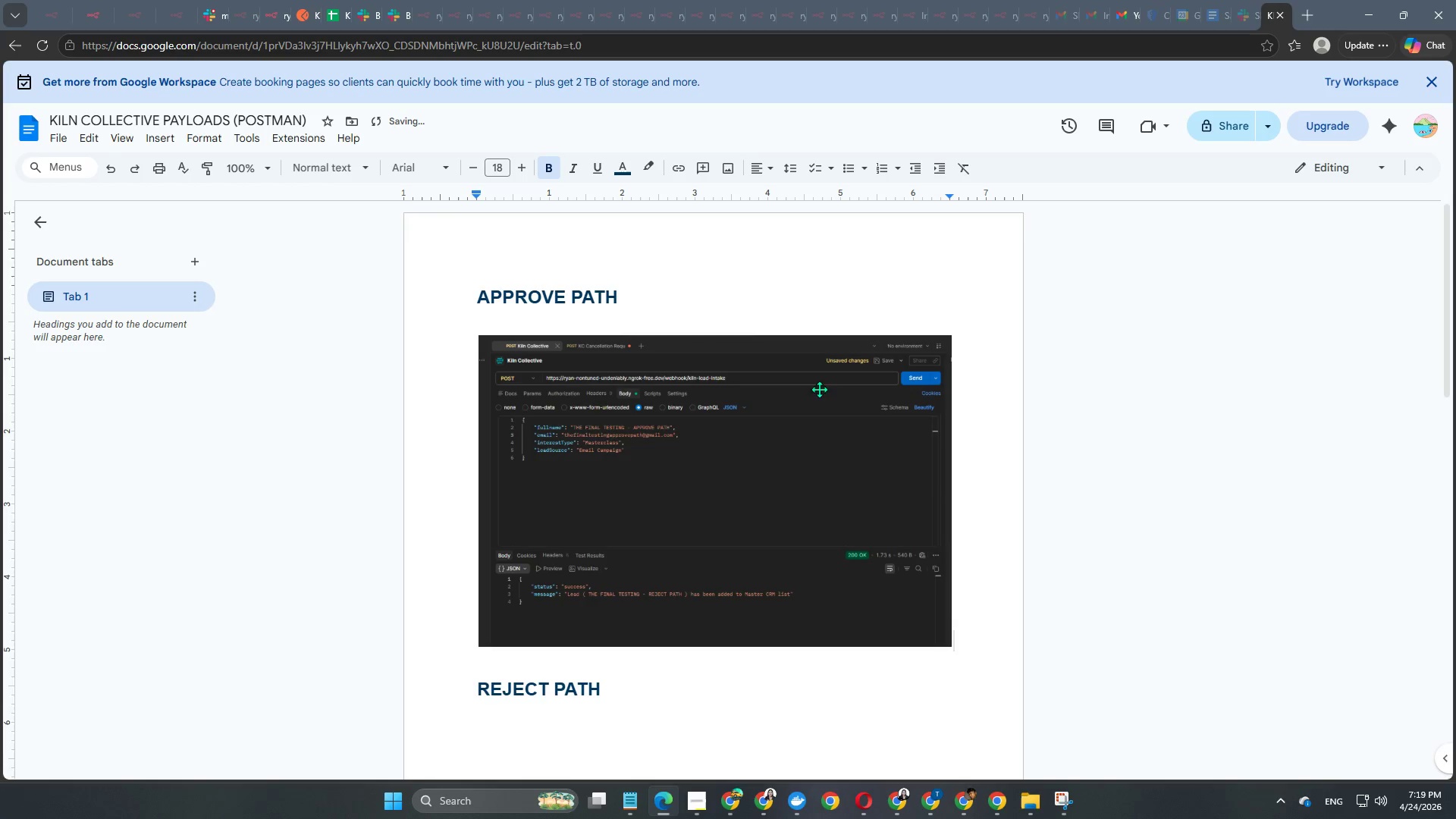 
key(Enter)
 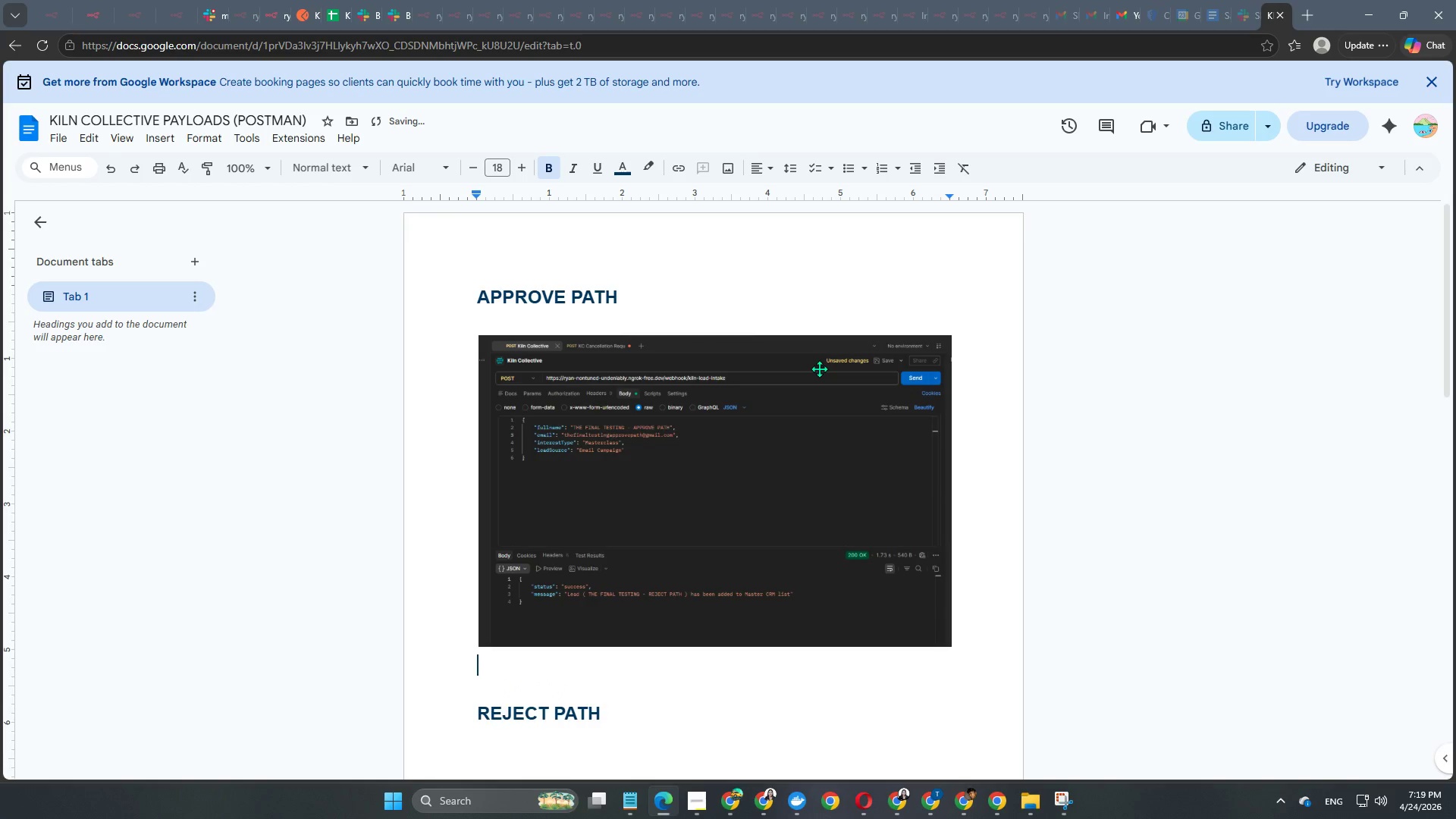 
key(Enter)
 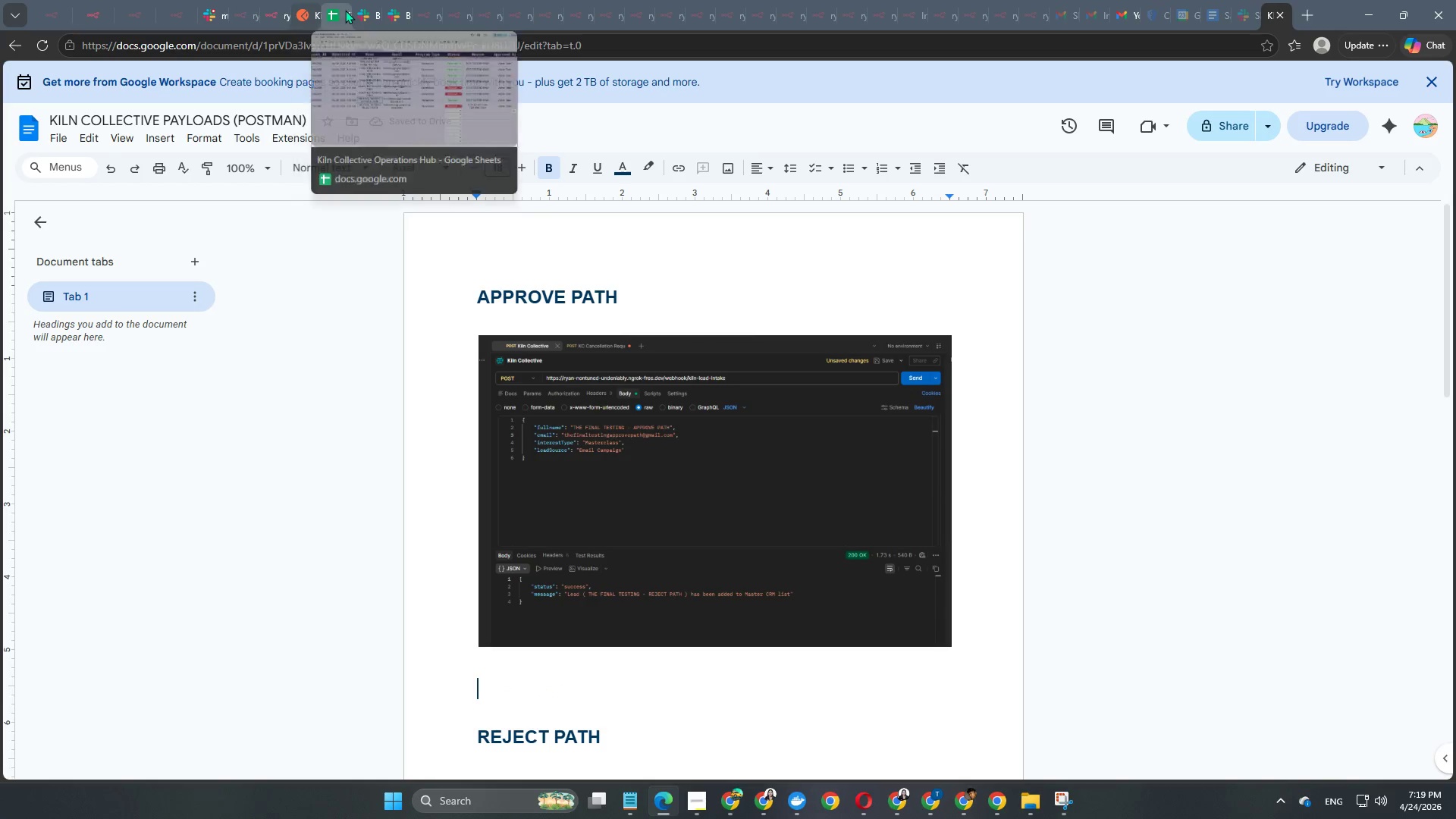 
left_click([303, 10])
 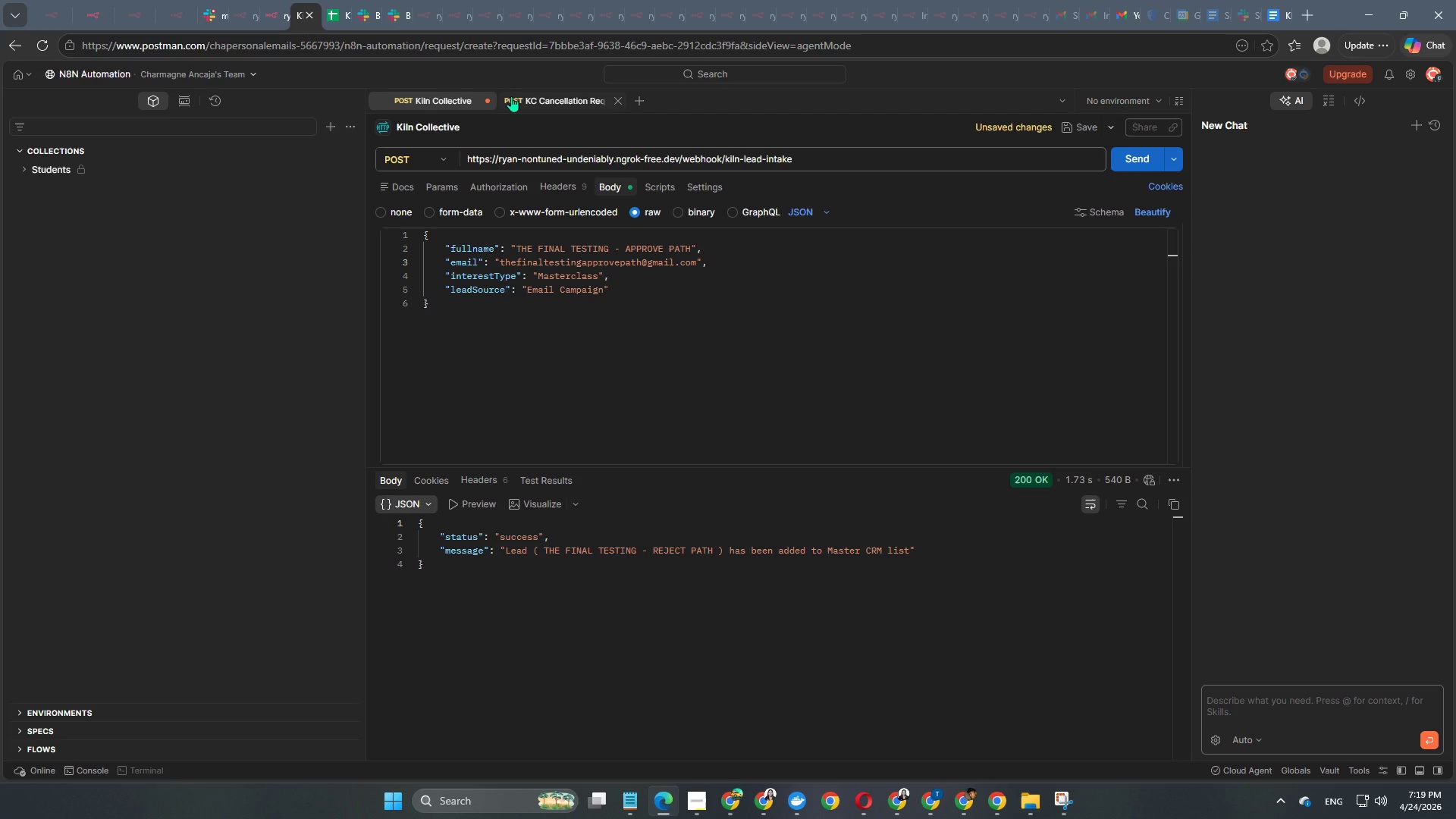 
left_click([521, 96])
 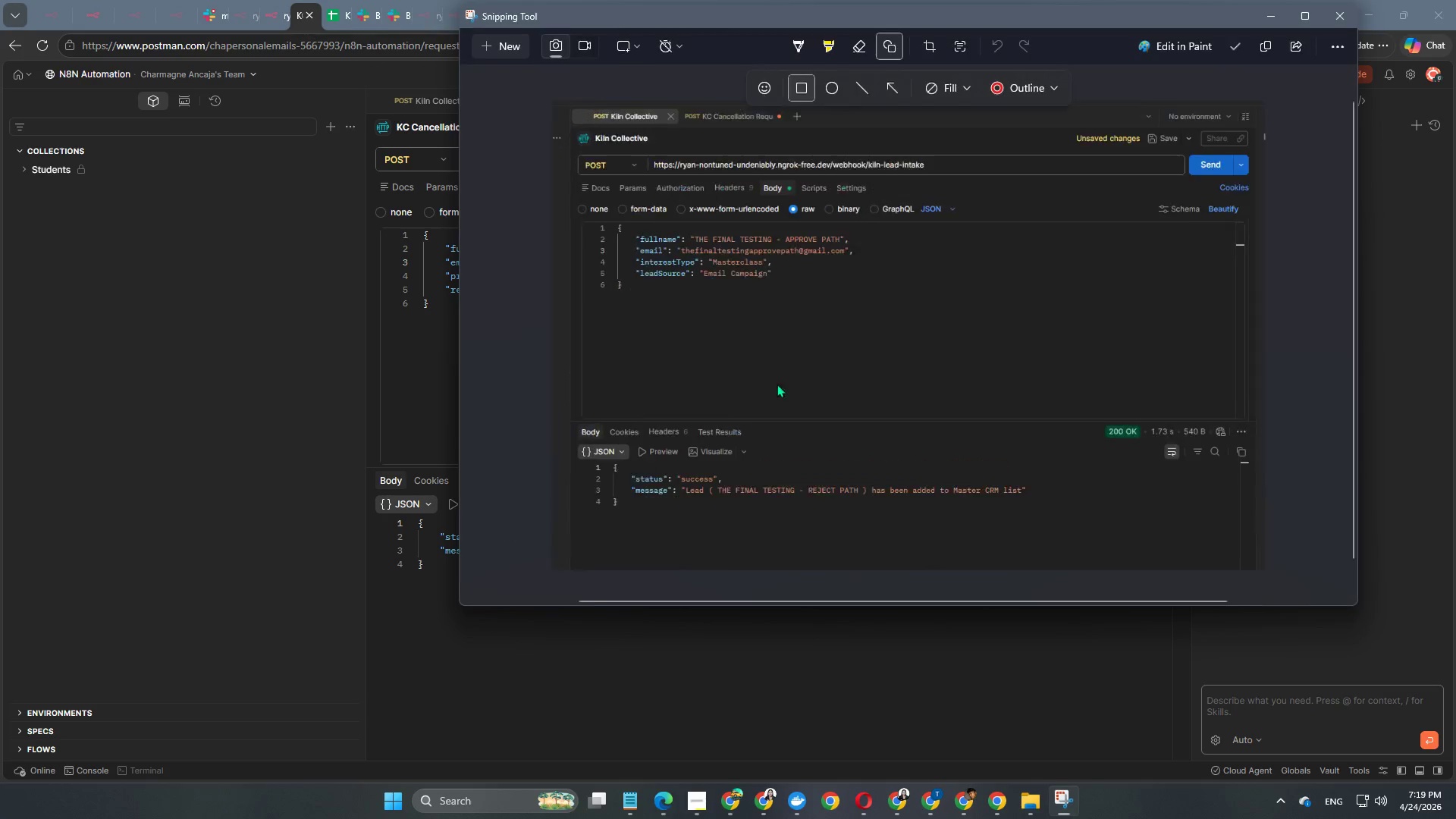 
left_click([511, 52])
 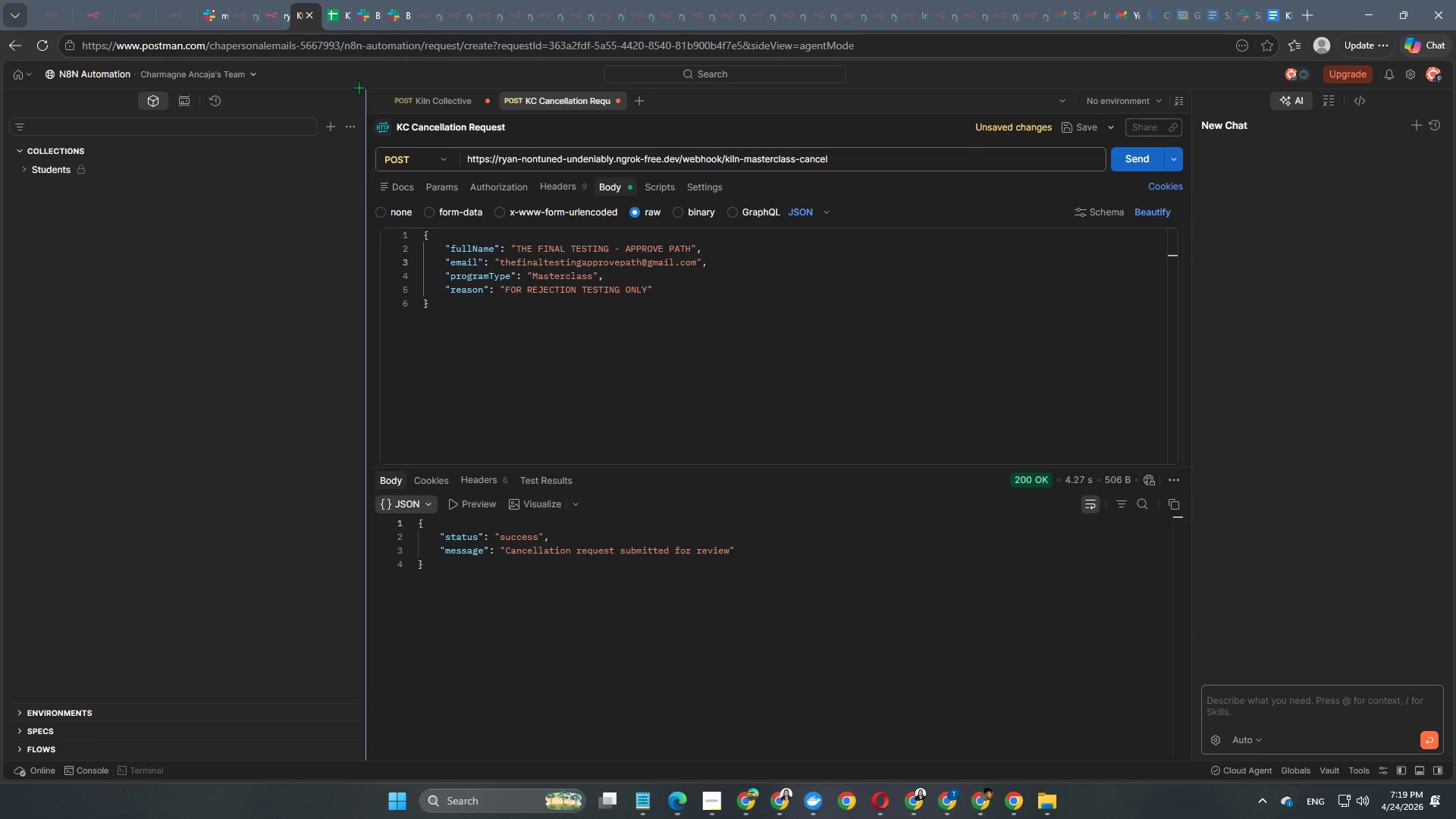 
left_click_drag(start_coordinate=[360, 81], to_coordinate=[1199, 632])
 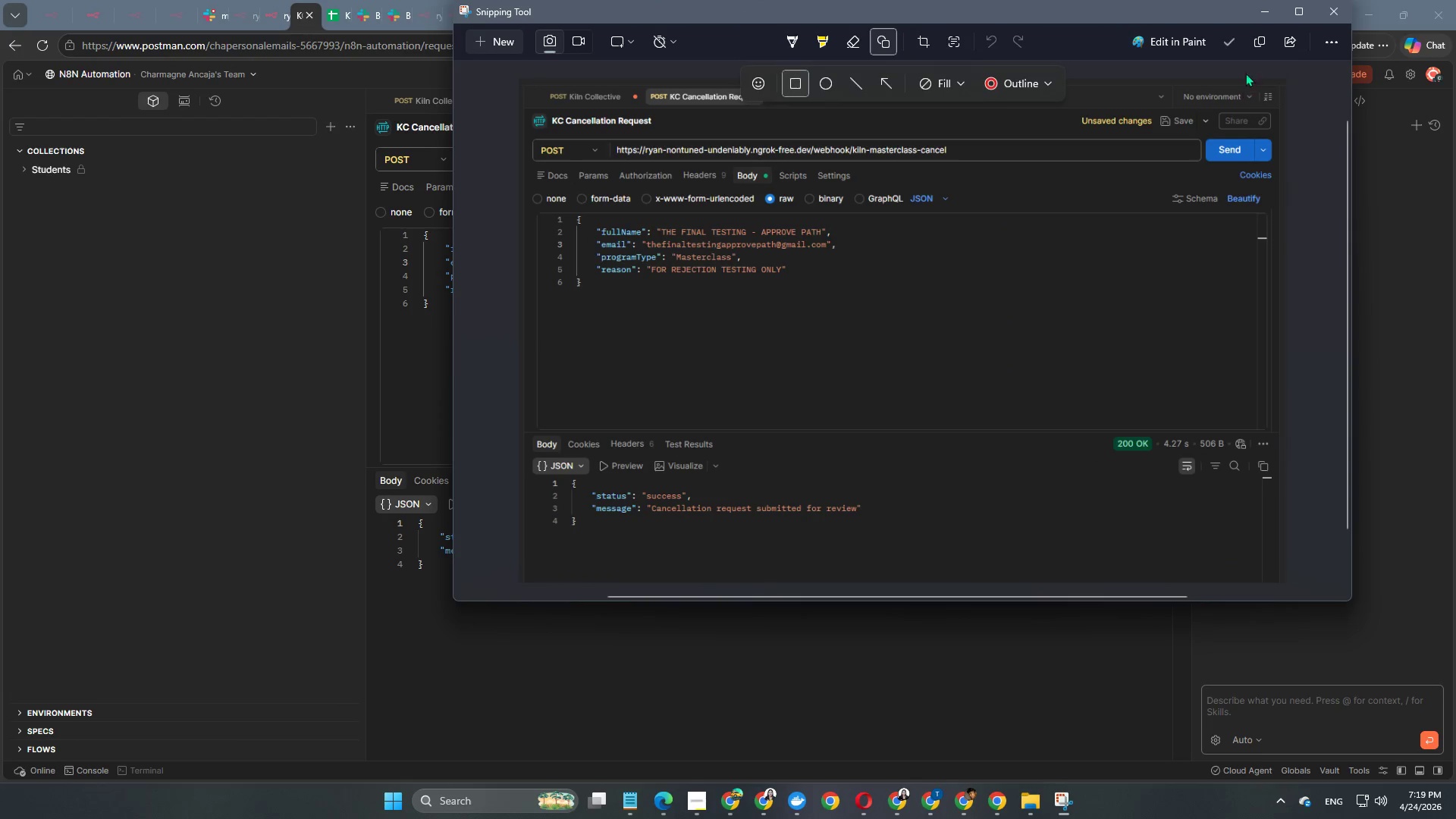 
left_click([1257, 47])
 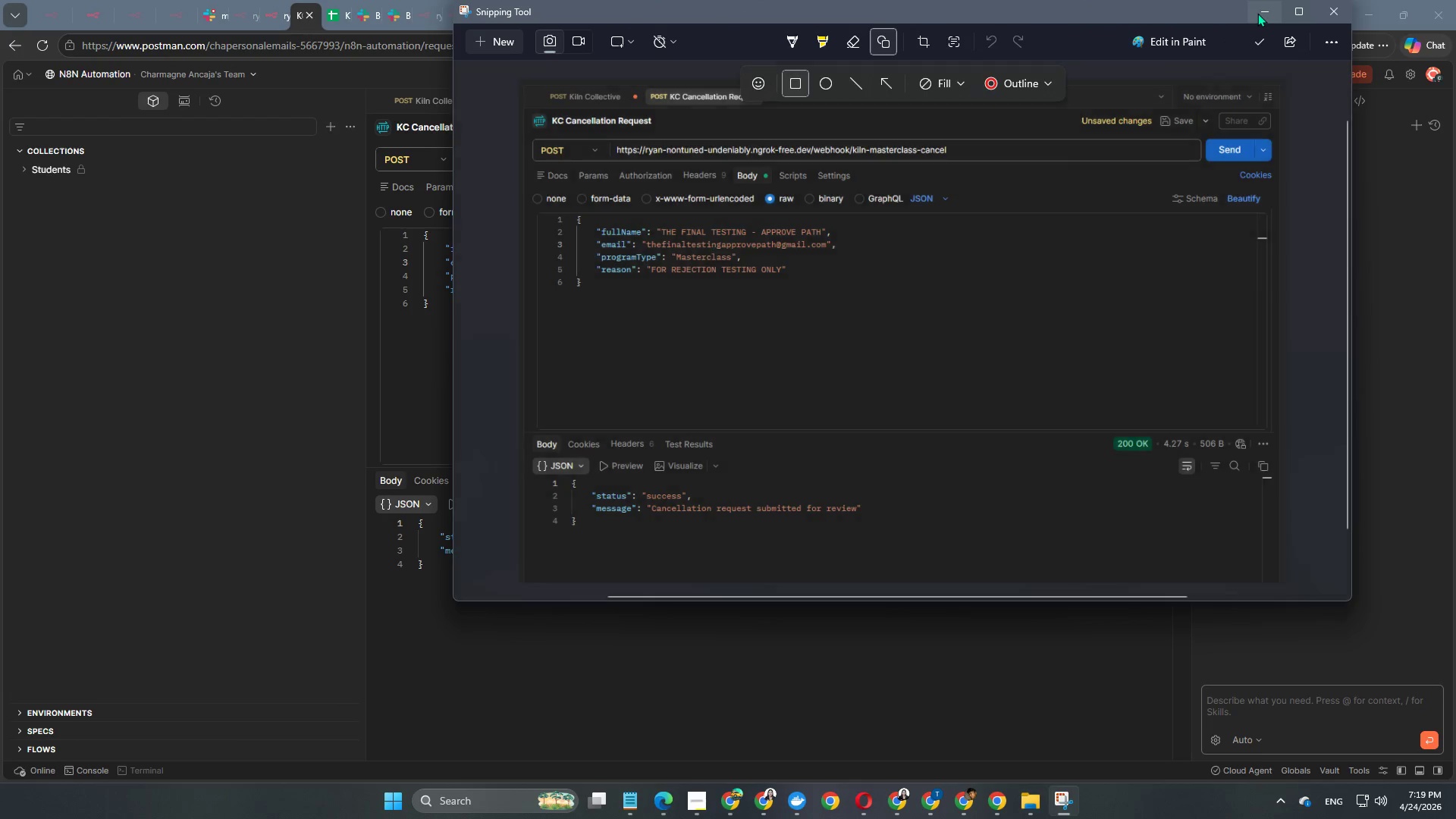 
left_click([1257, 13])
 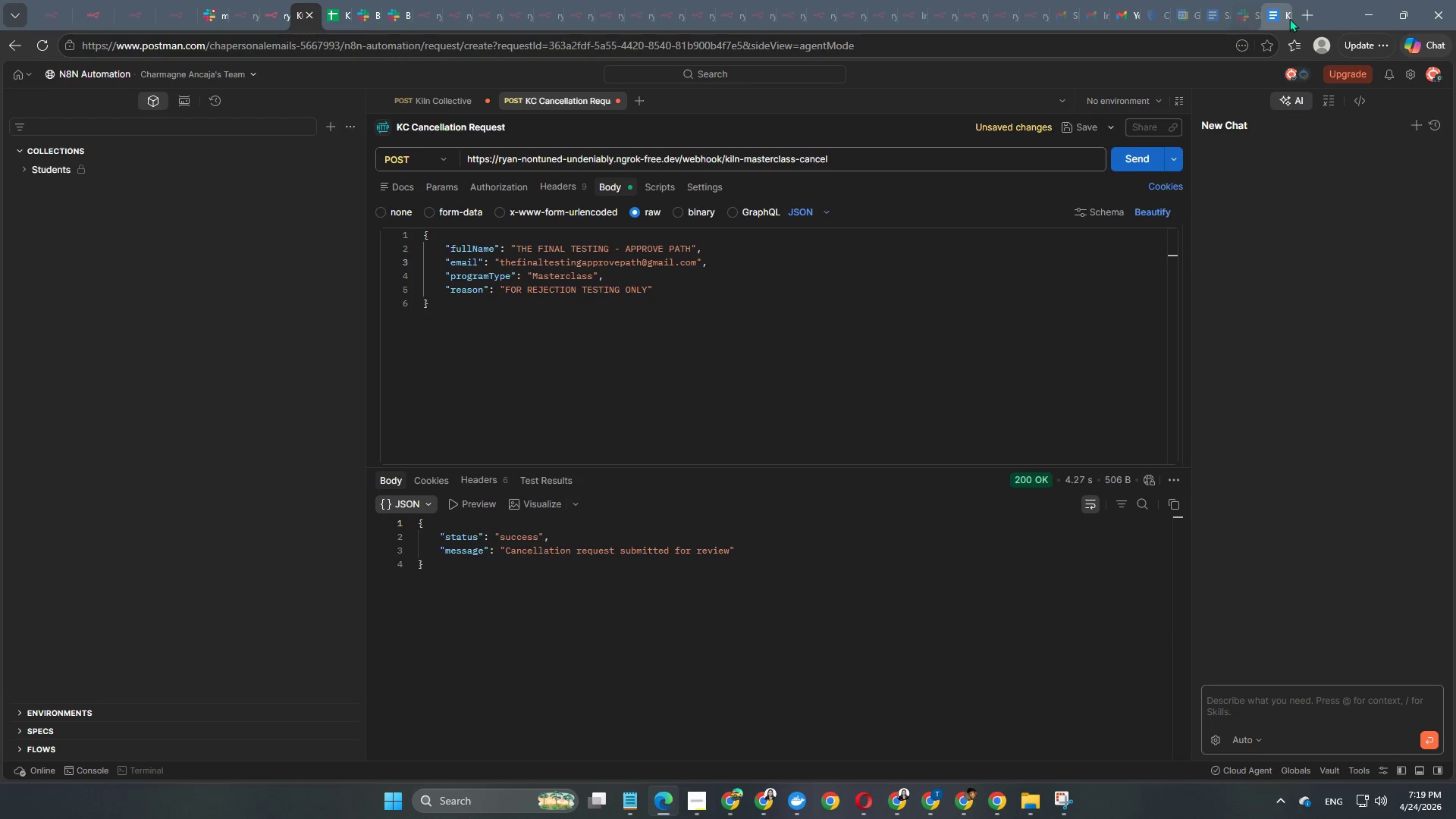 
left_click([1280, 17])
 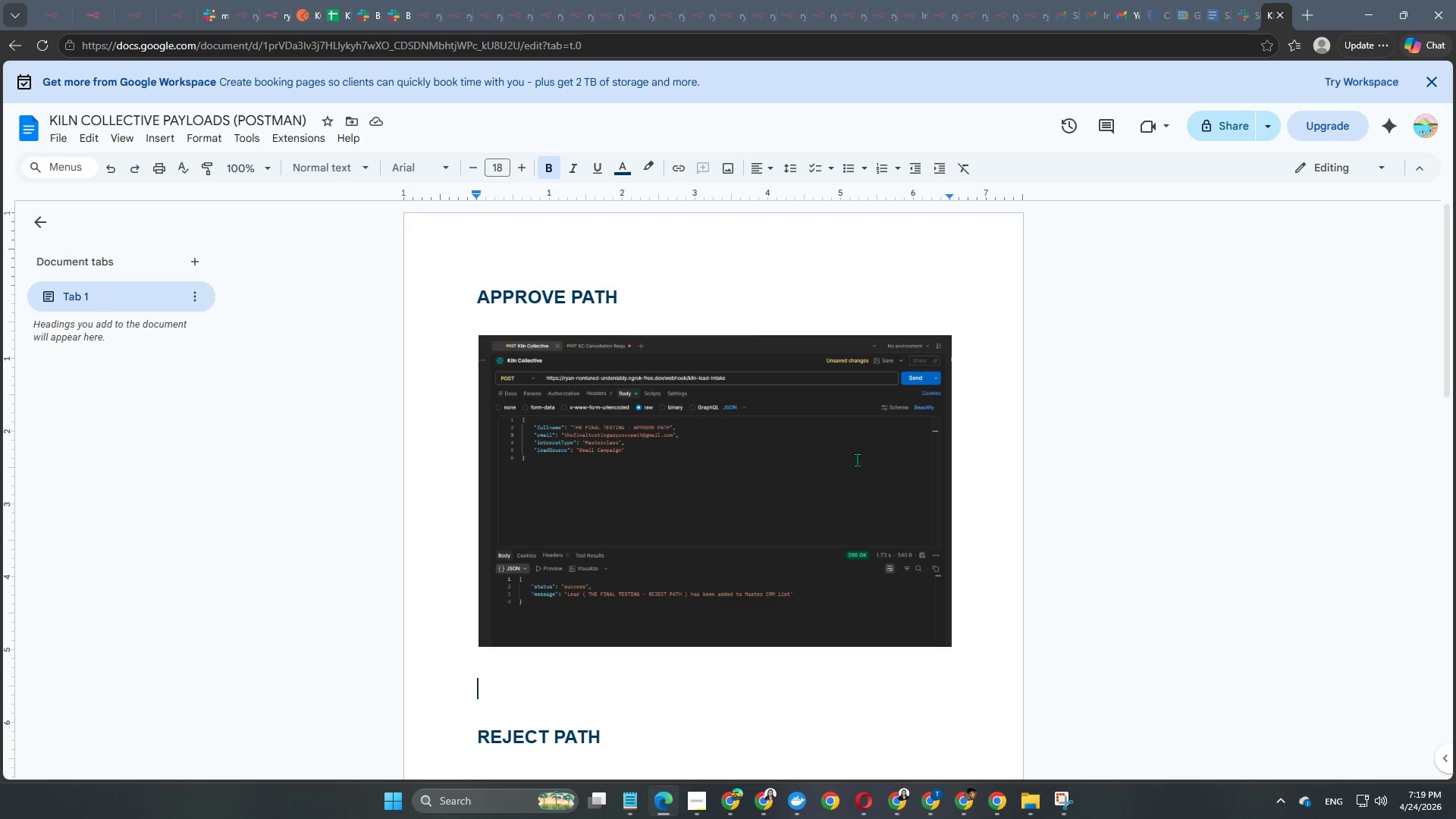 
key(Control+V)
 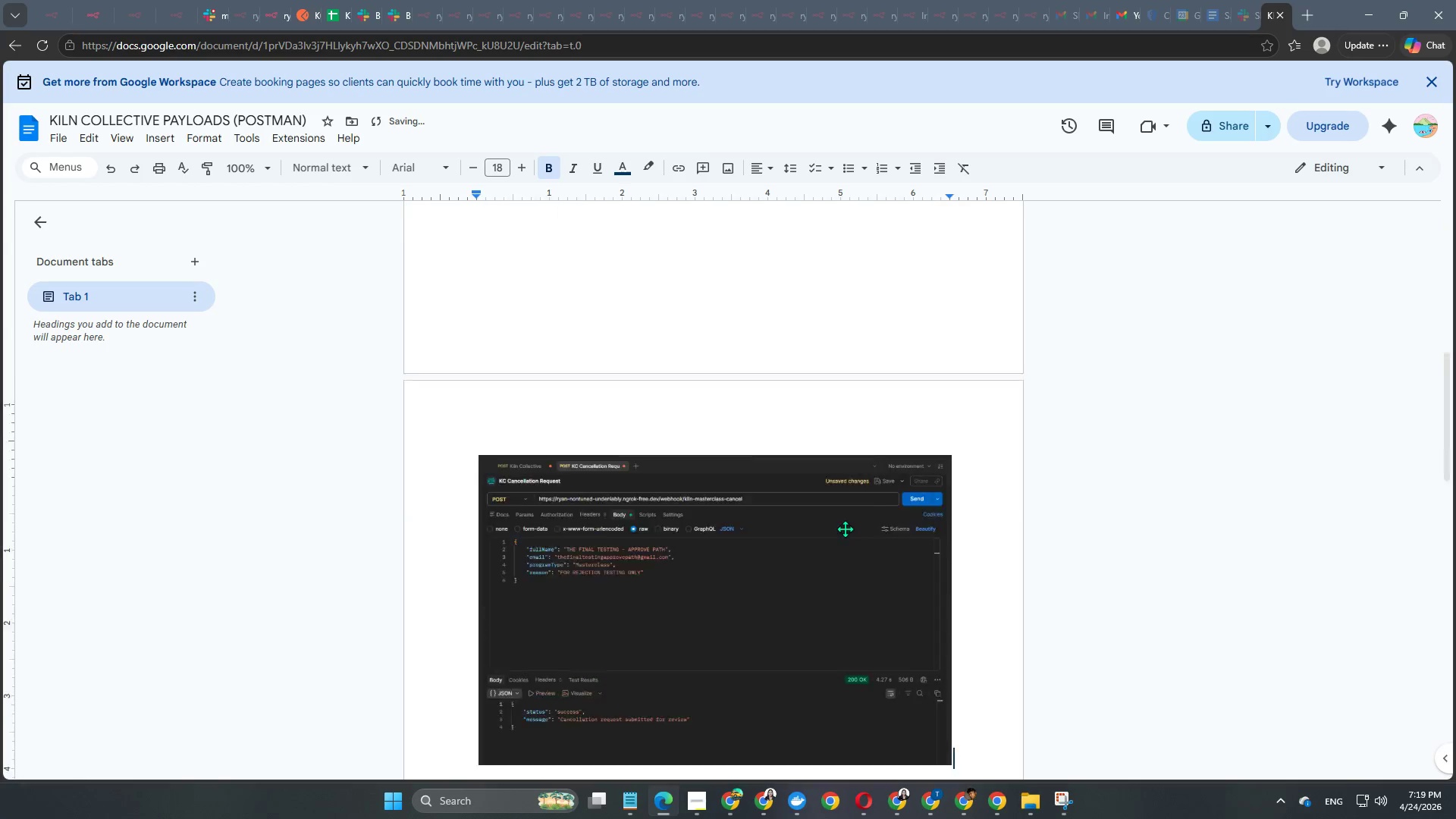 
left_click([621, 598])
 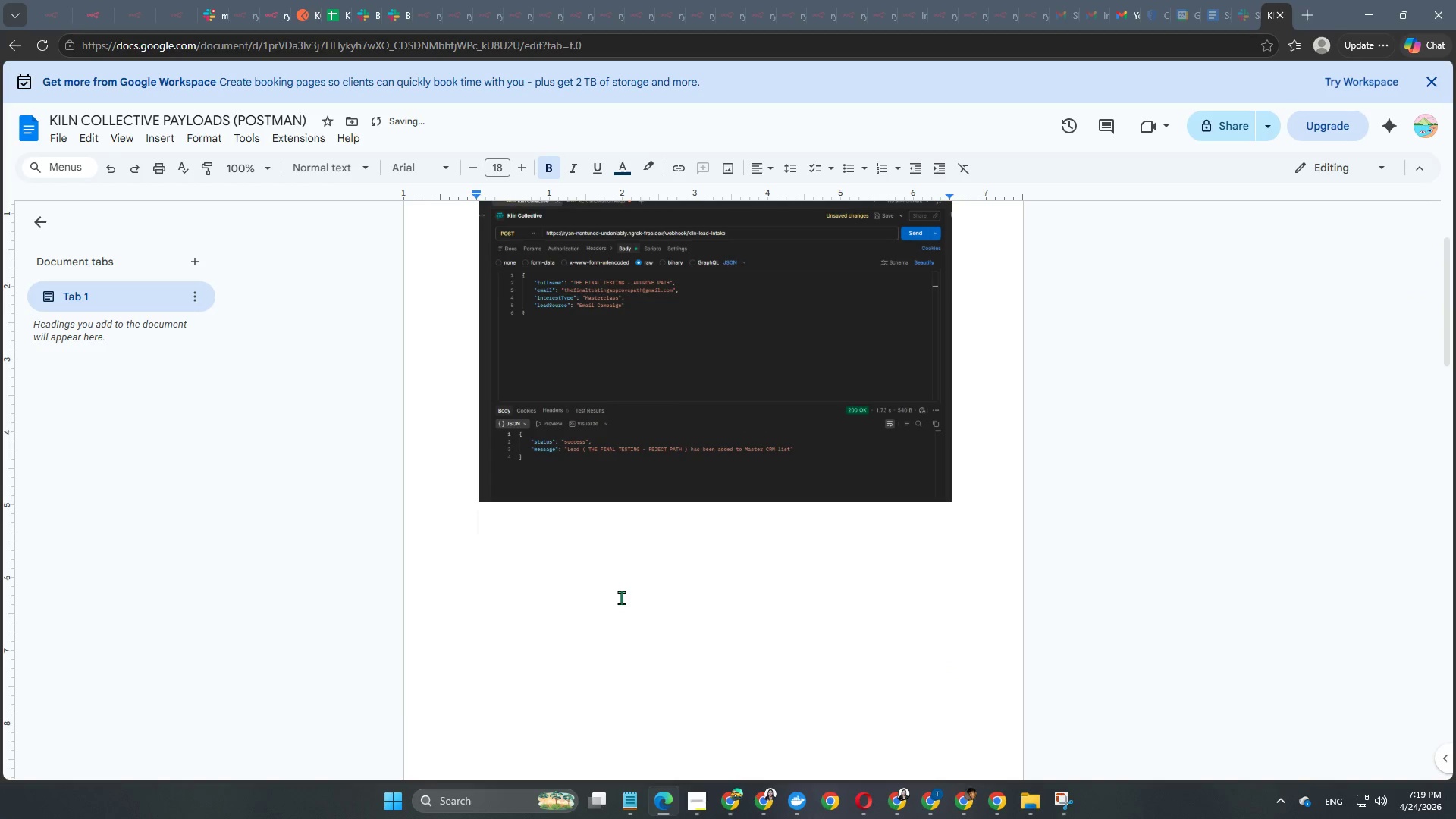 
scroll: coordinate [782, 527], scroll_direction: up, amount: 7.0
 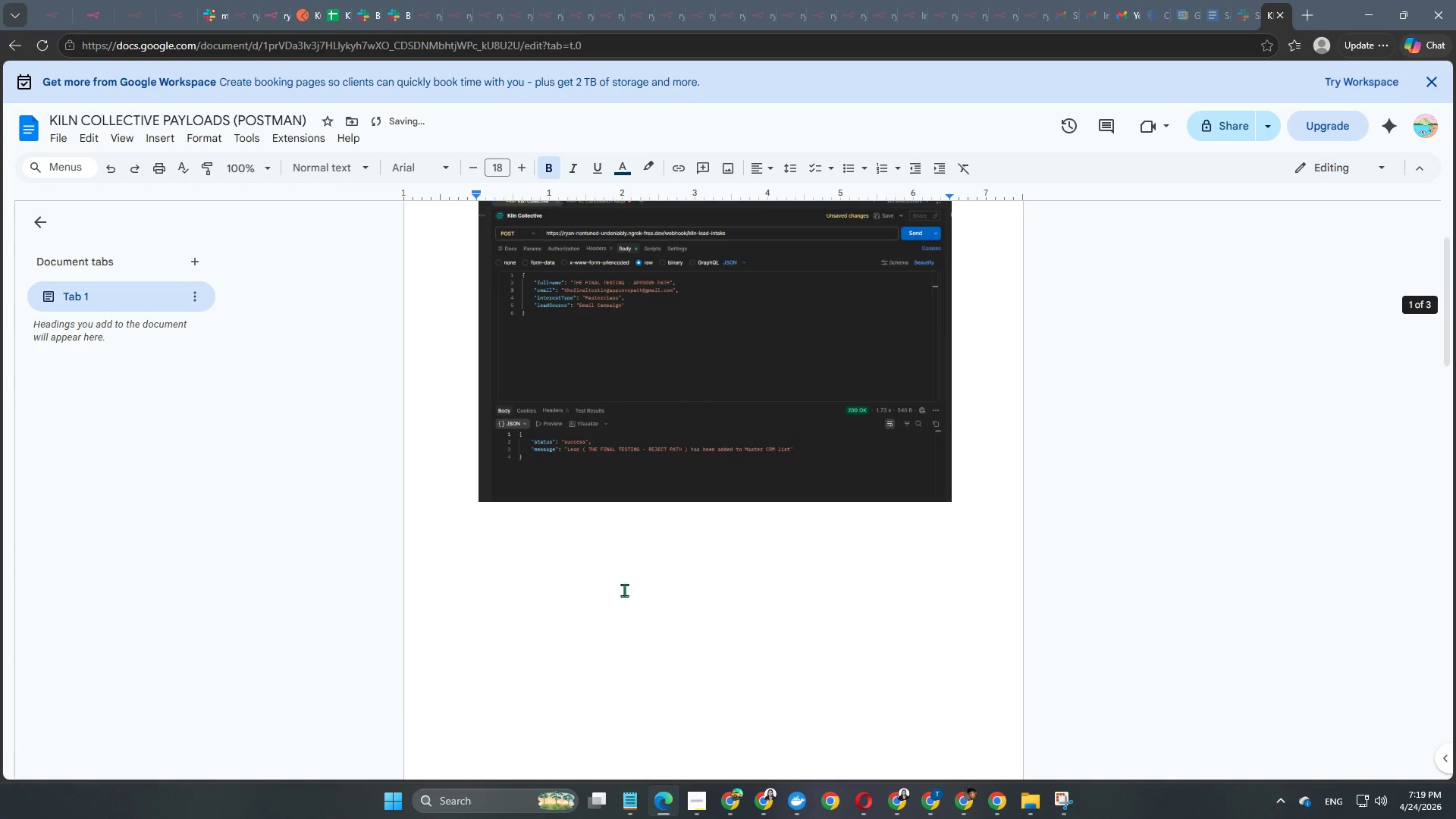 
key(Backspace)
 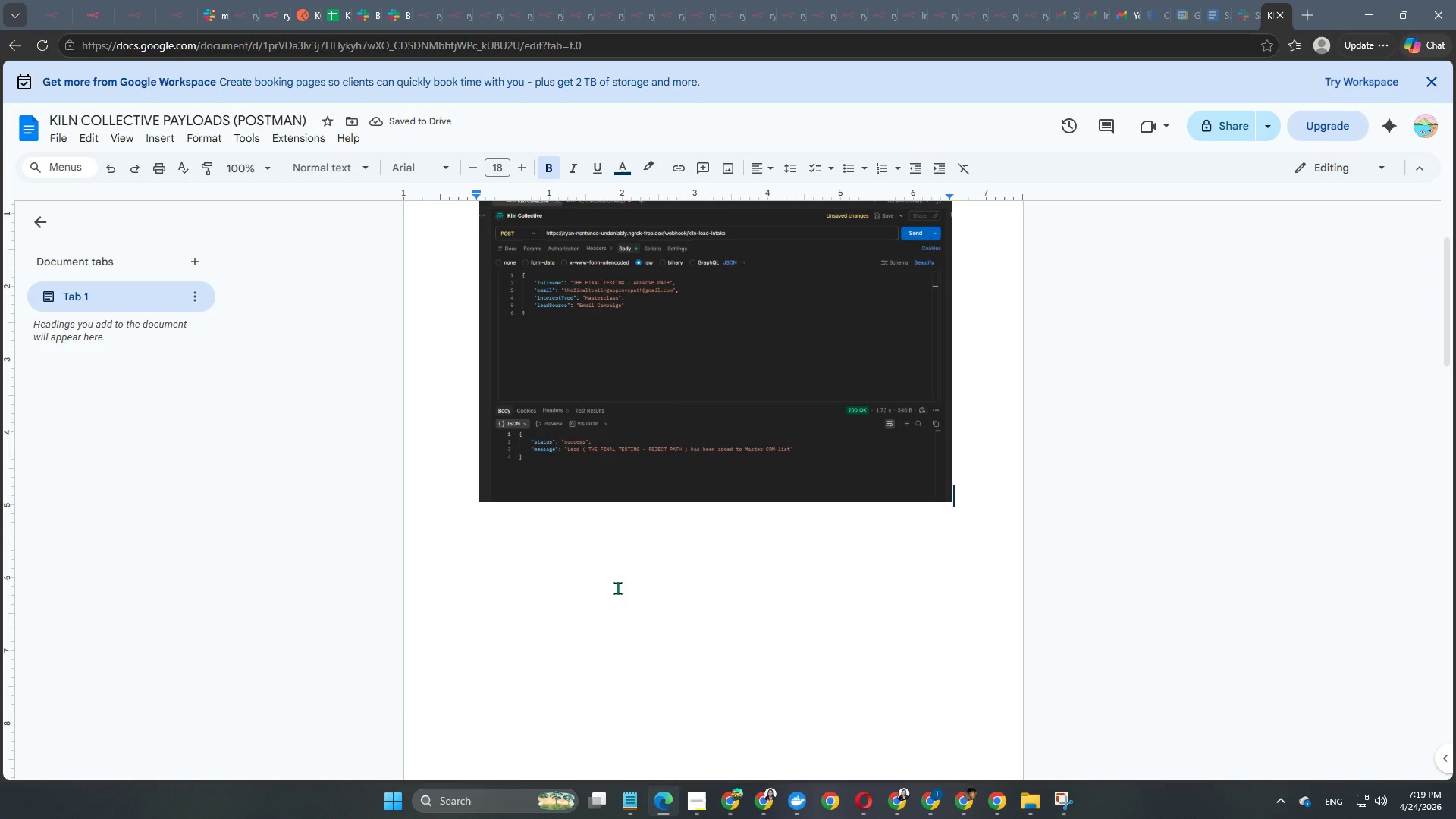 
left_click([595, 565])
 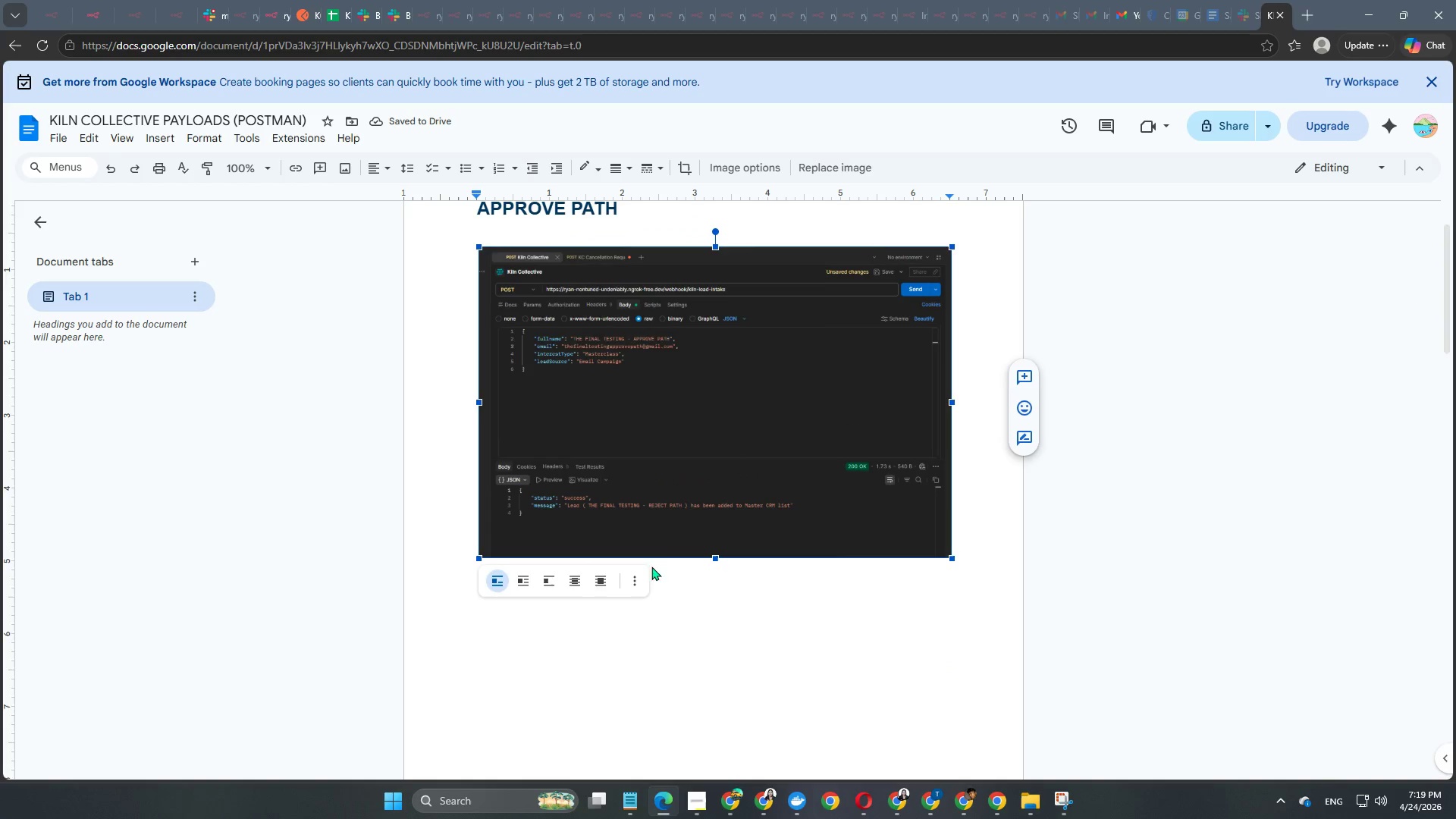 
scroll: coordinate [672, 561], scroll_direction: up, amount: 3.0
 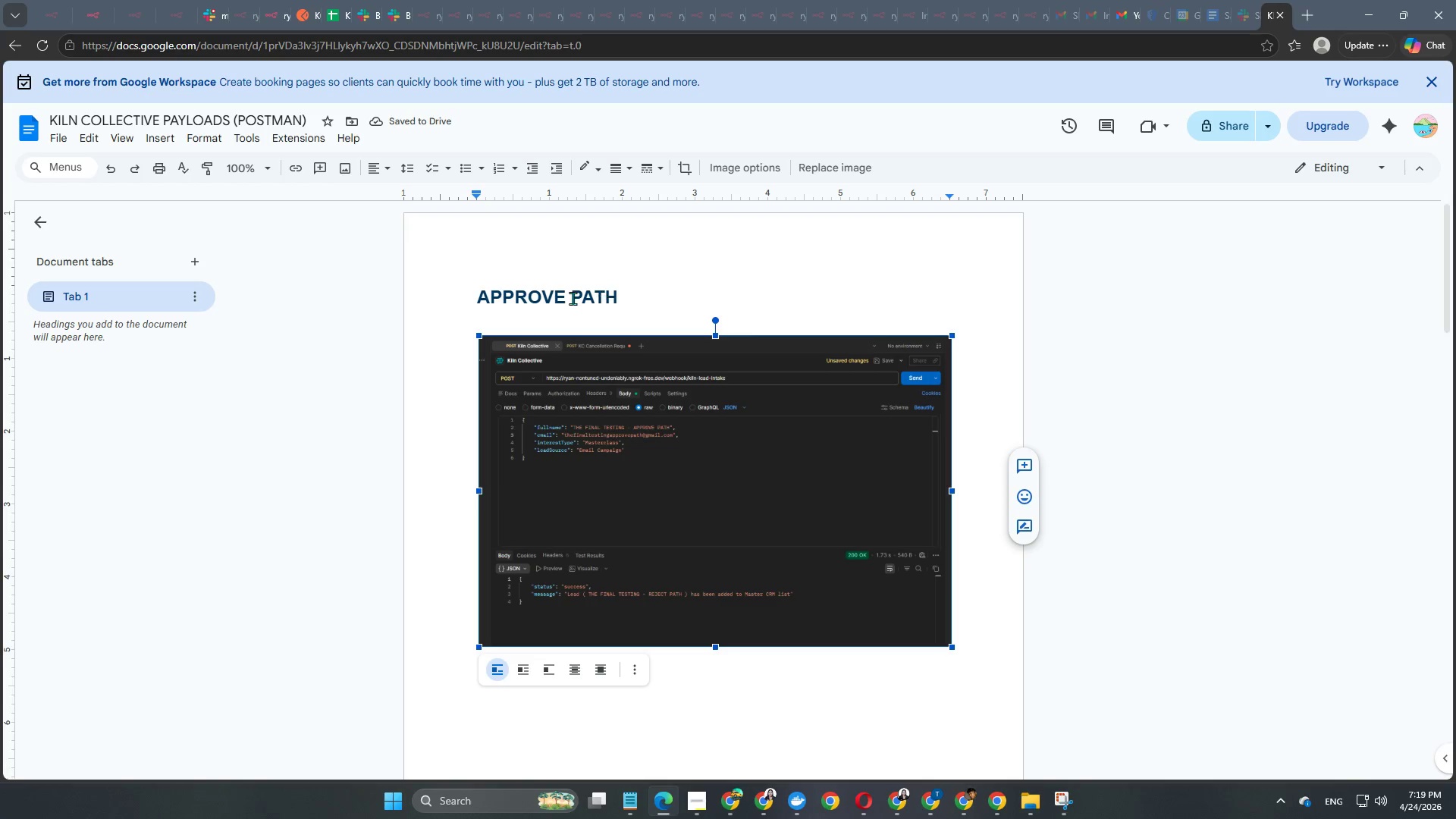 
left_click([570, 289])
 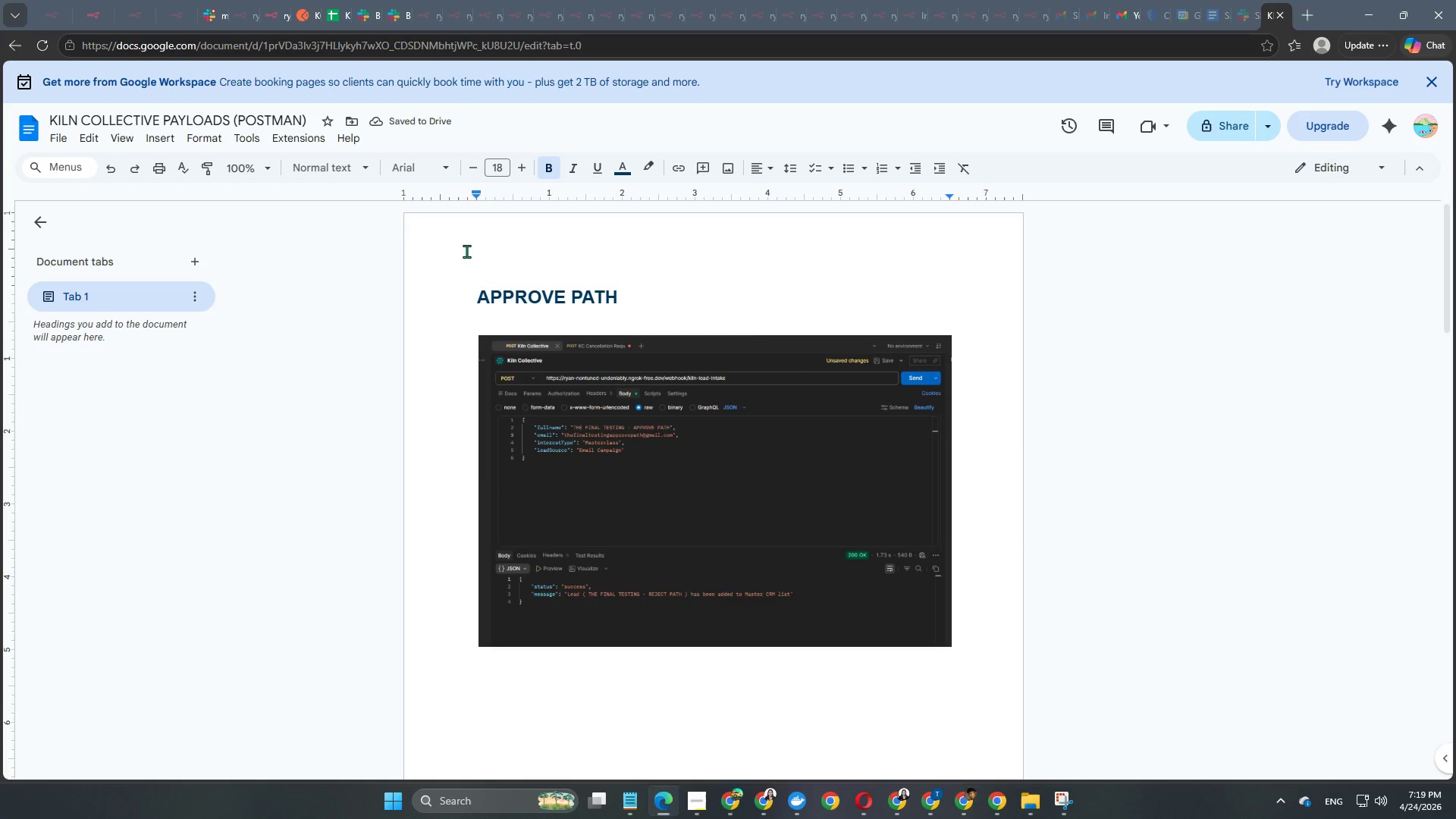 
left_click([472, 262])
 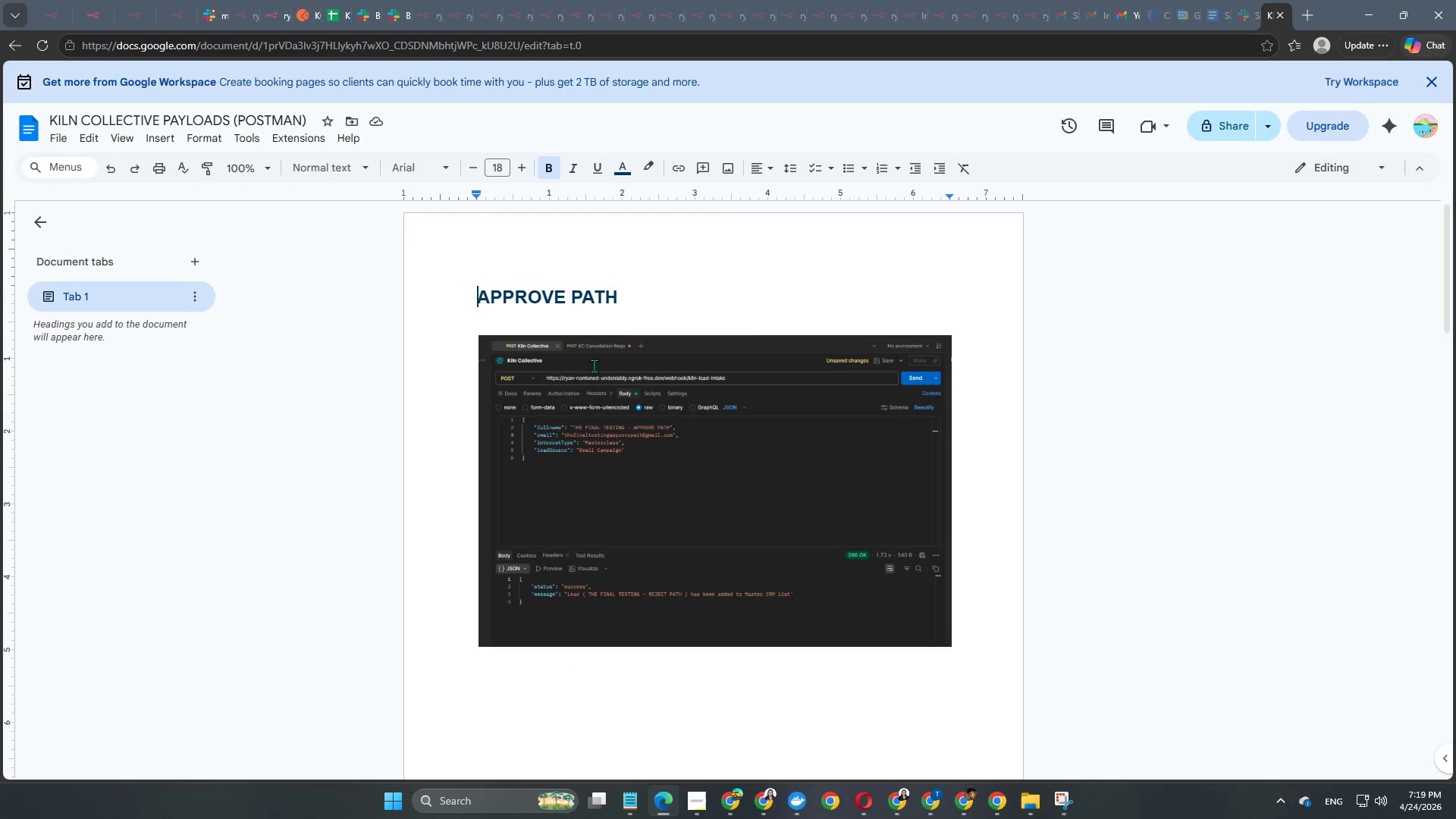 
scroll: coordinate [645, 522], scroll_direction: down, amount: 12.0
 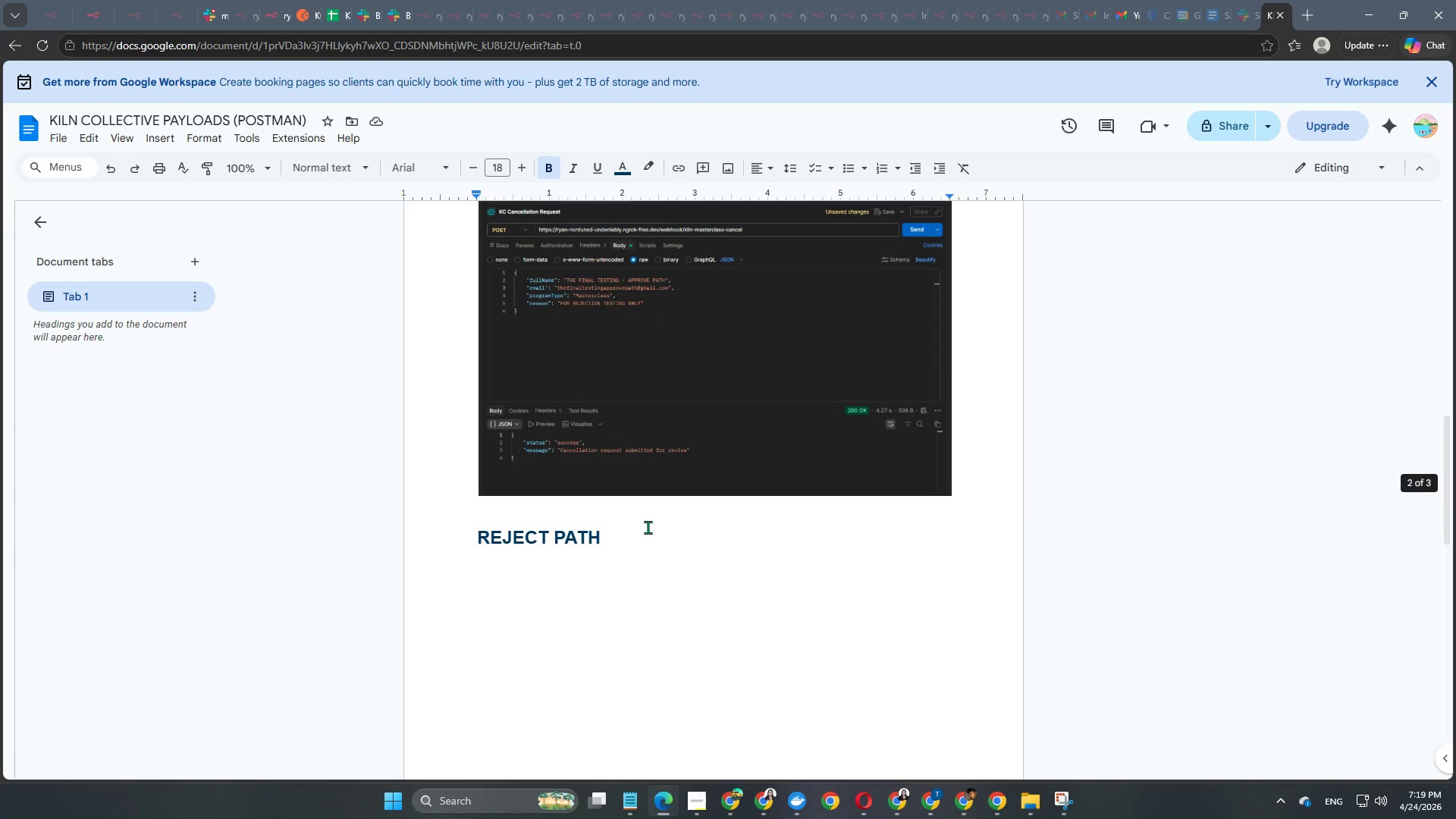 
left_click([648, 527])
 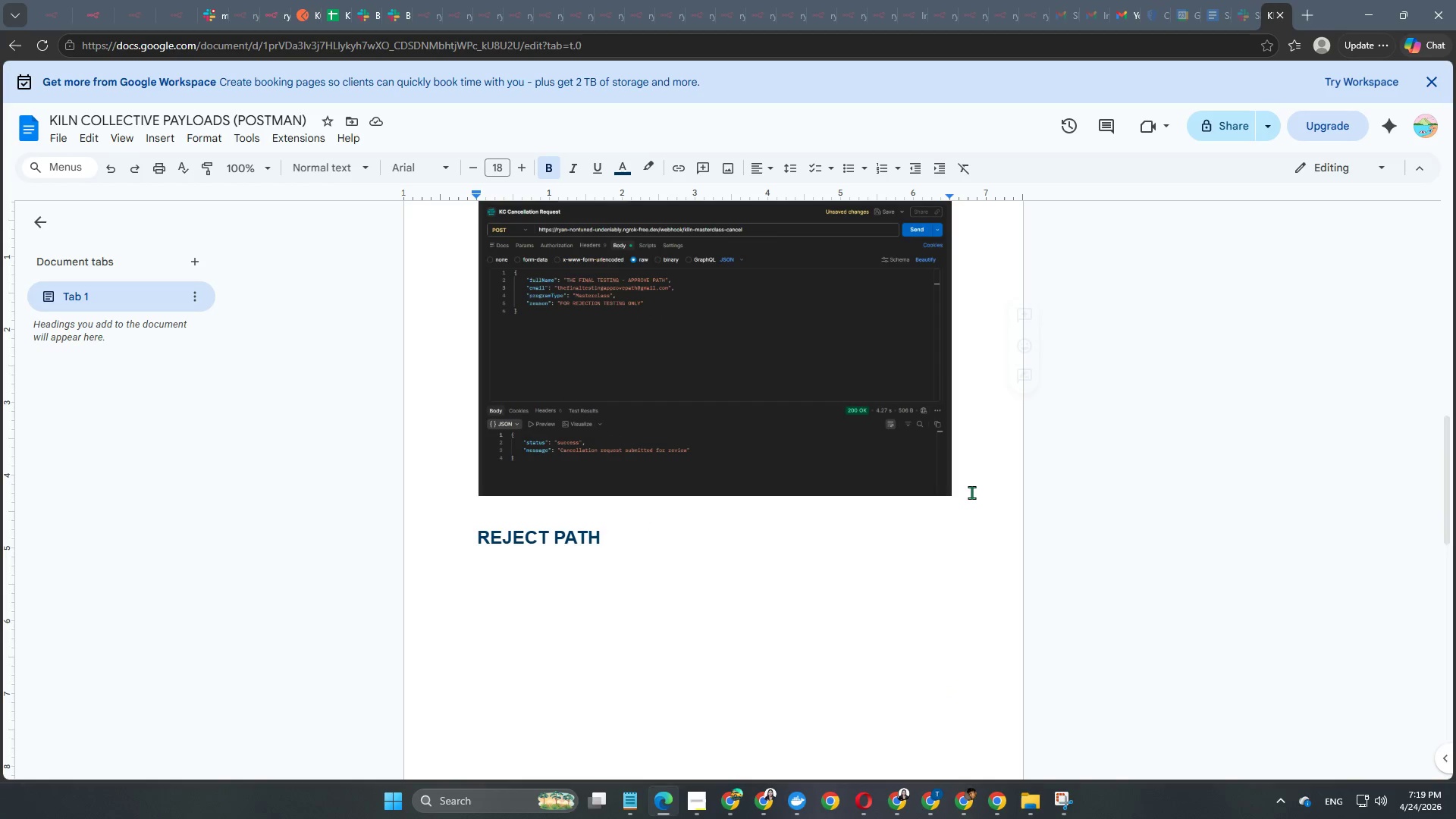 
left_click([985, 486])
 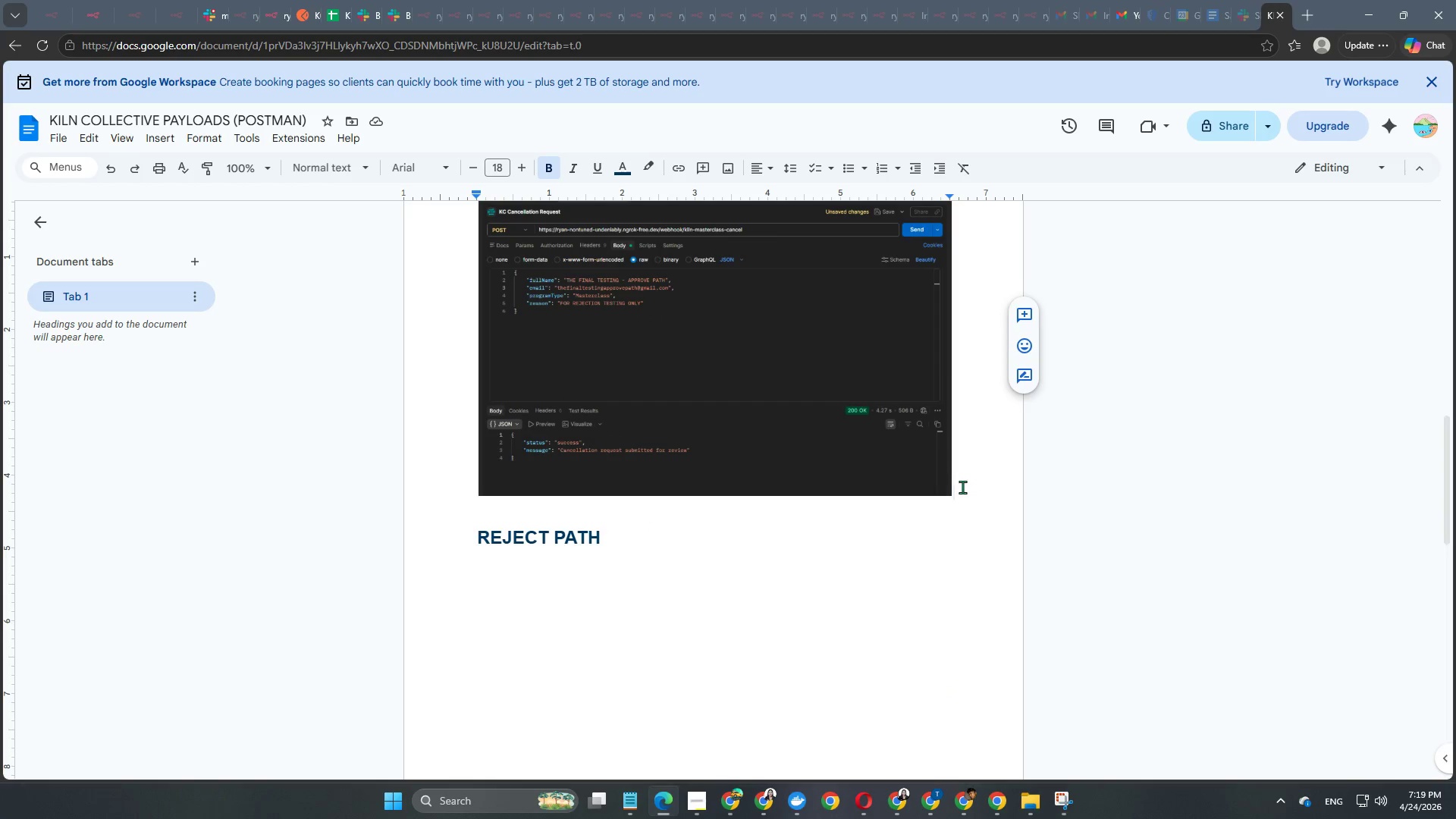 
key(Enter)
 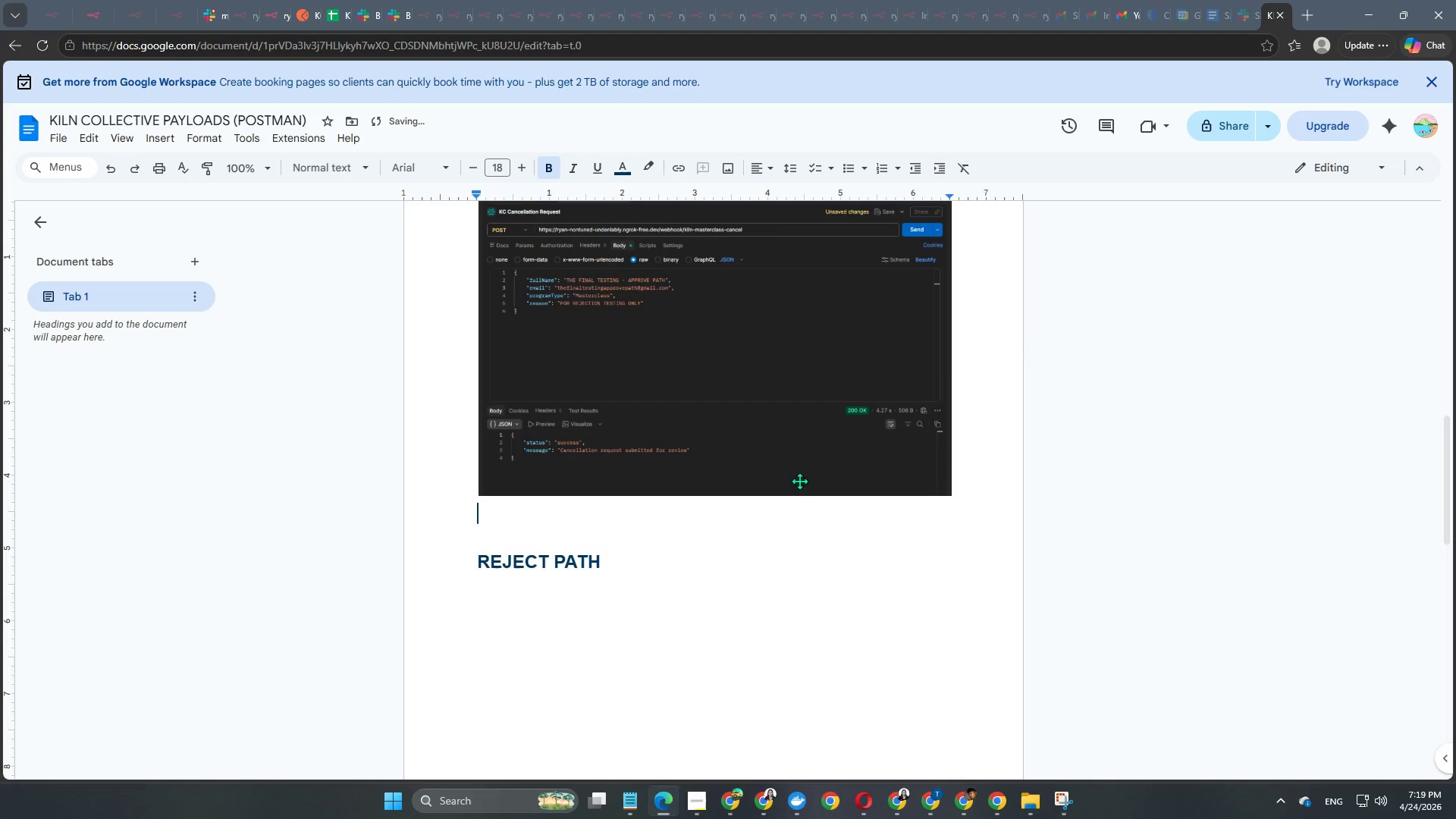 
key(Enter)
 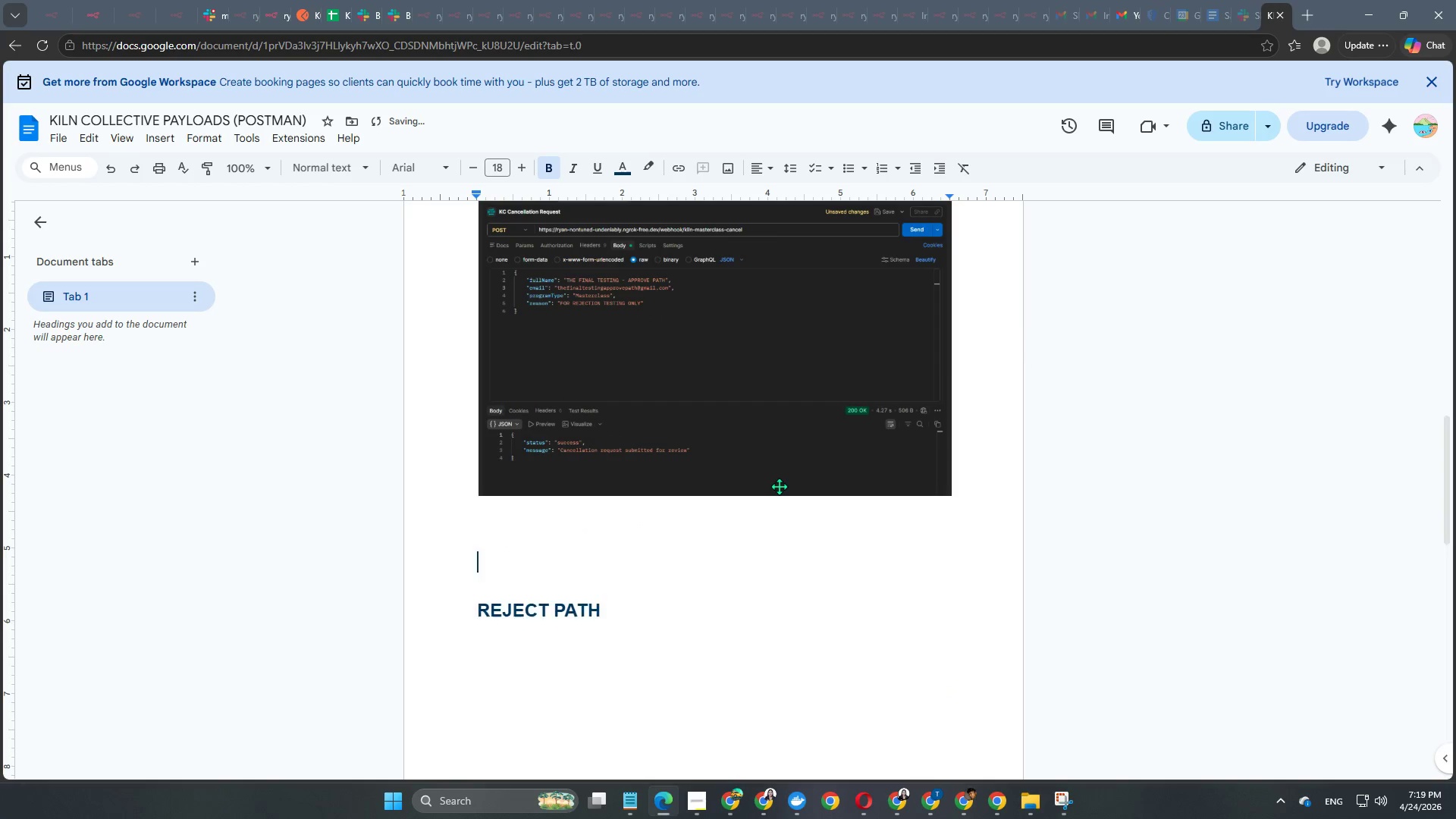 
key(Enter)
 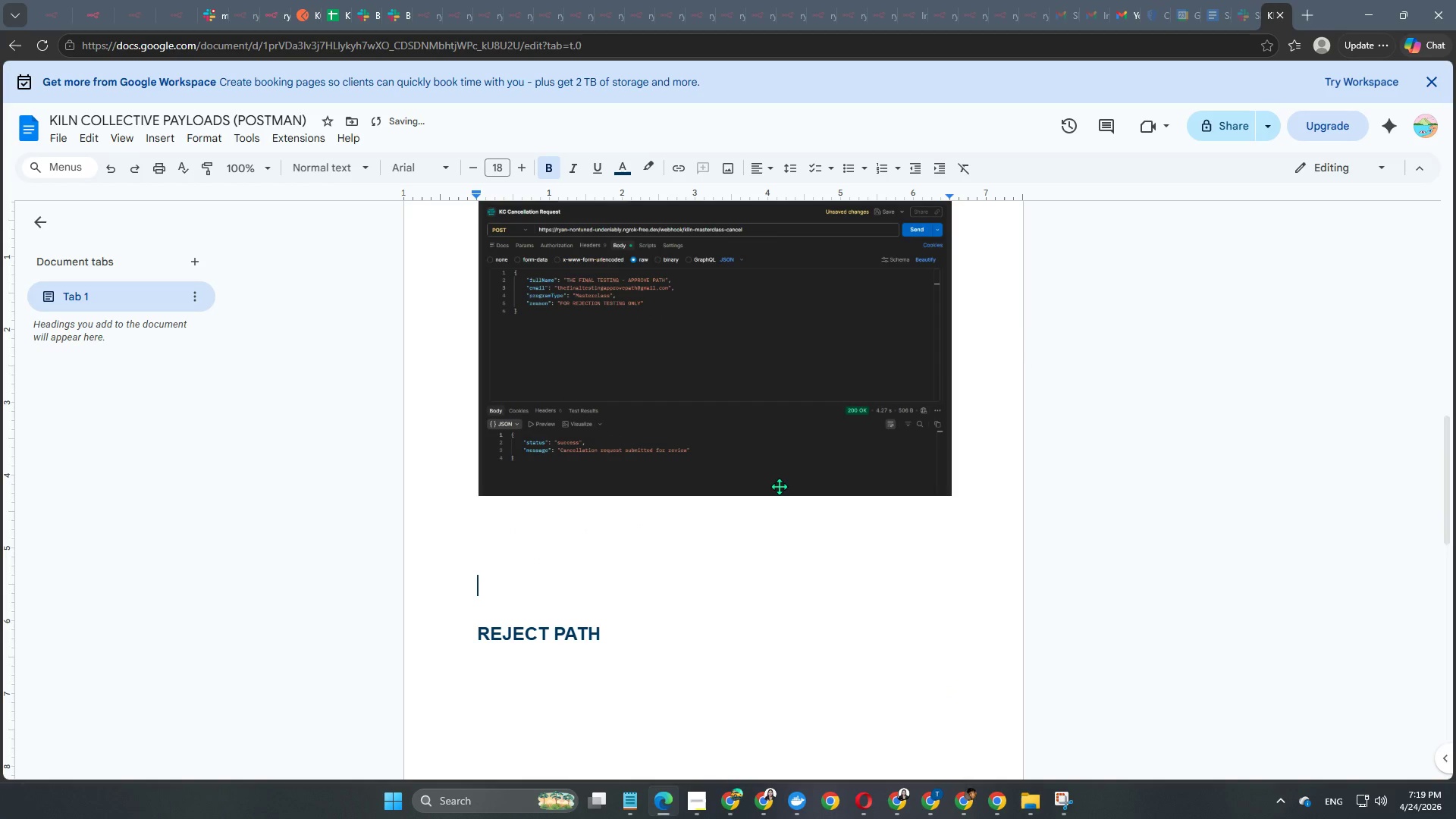 
key(Enter)
 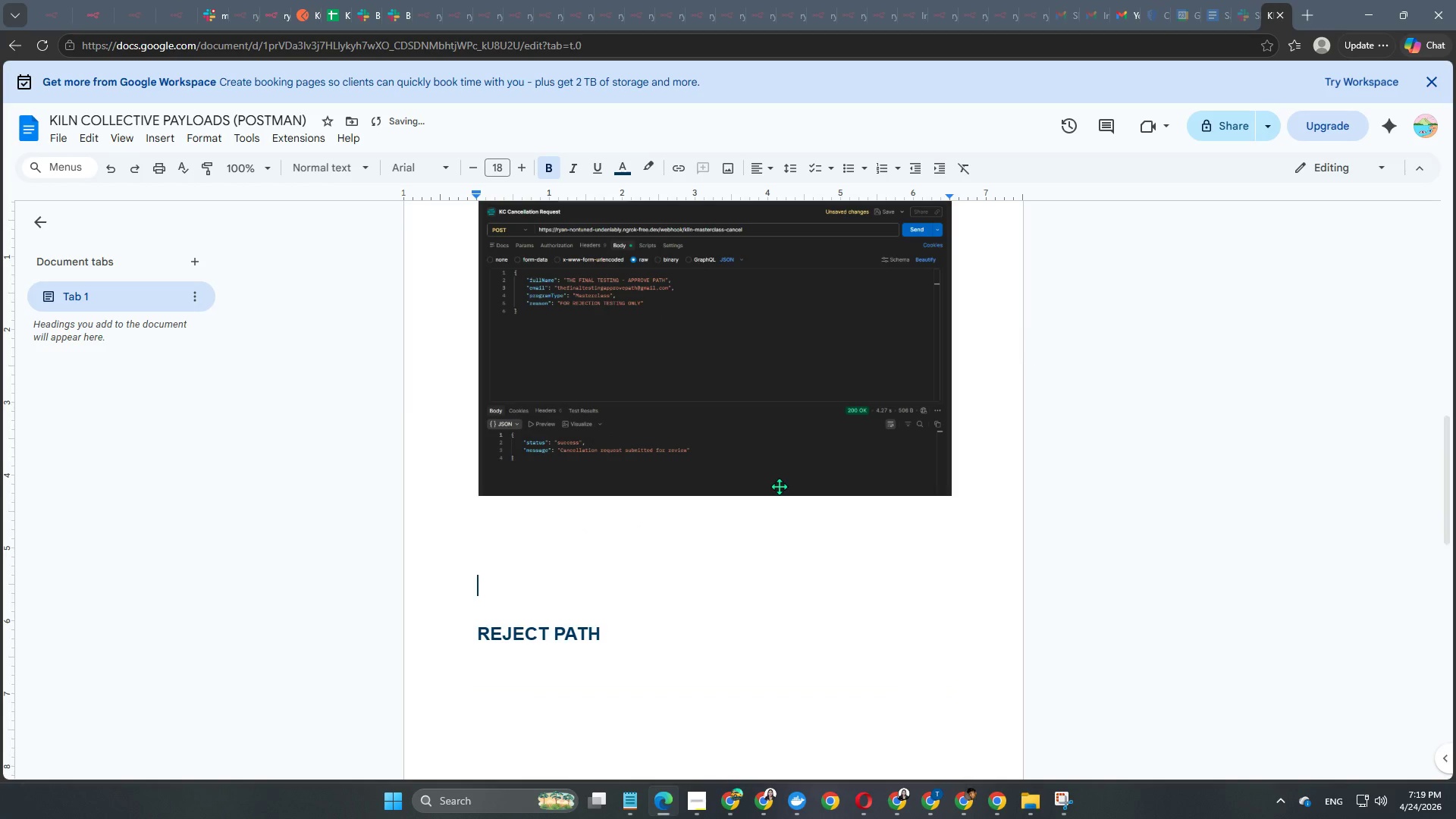 
key(Enter)
 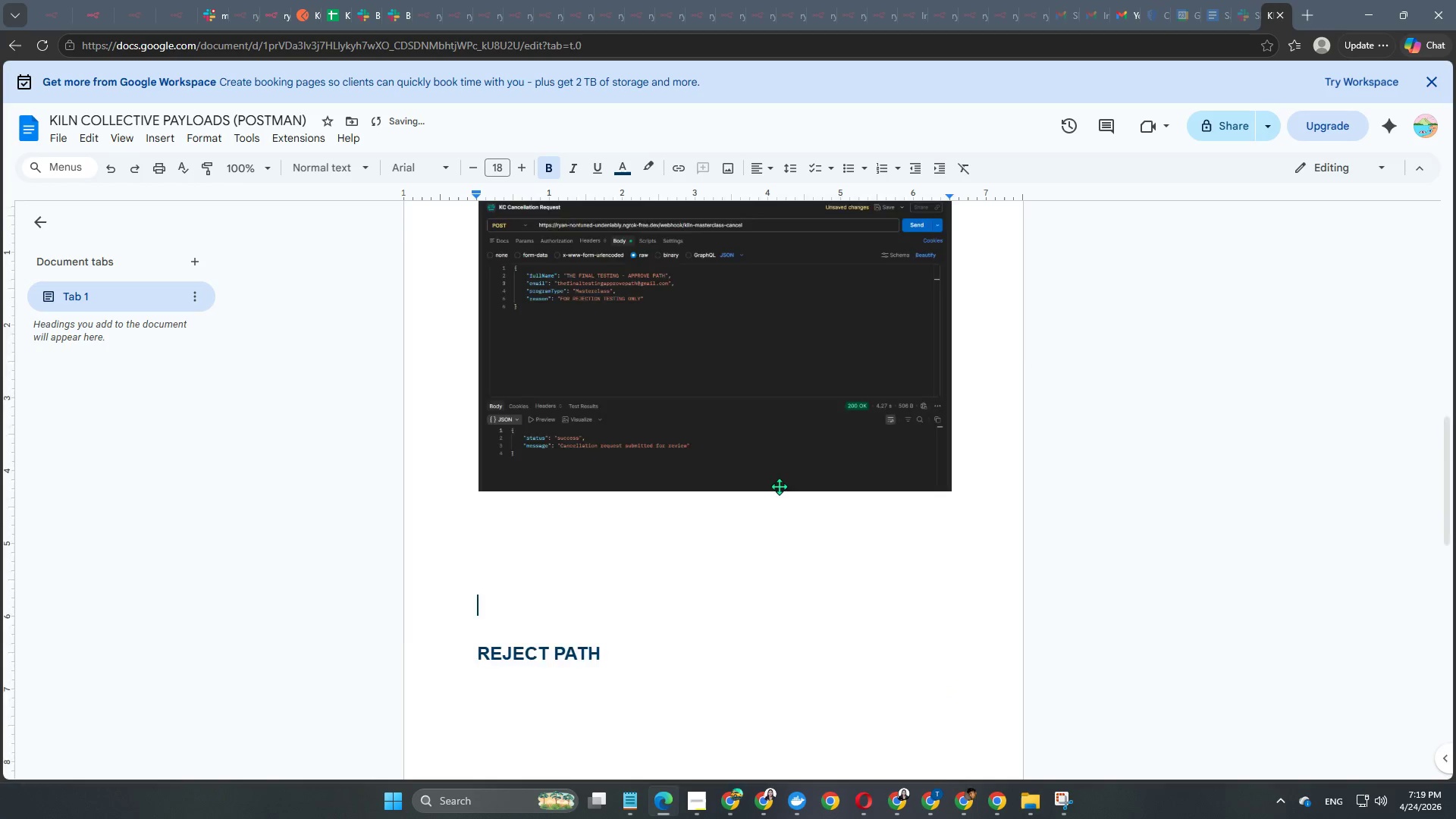 
key(Enter)
 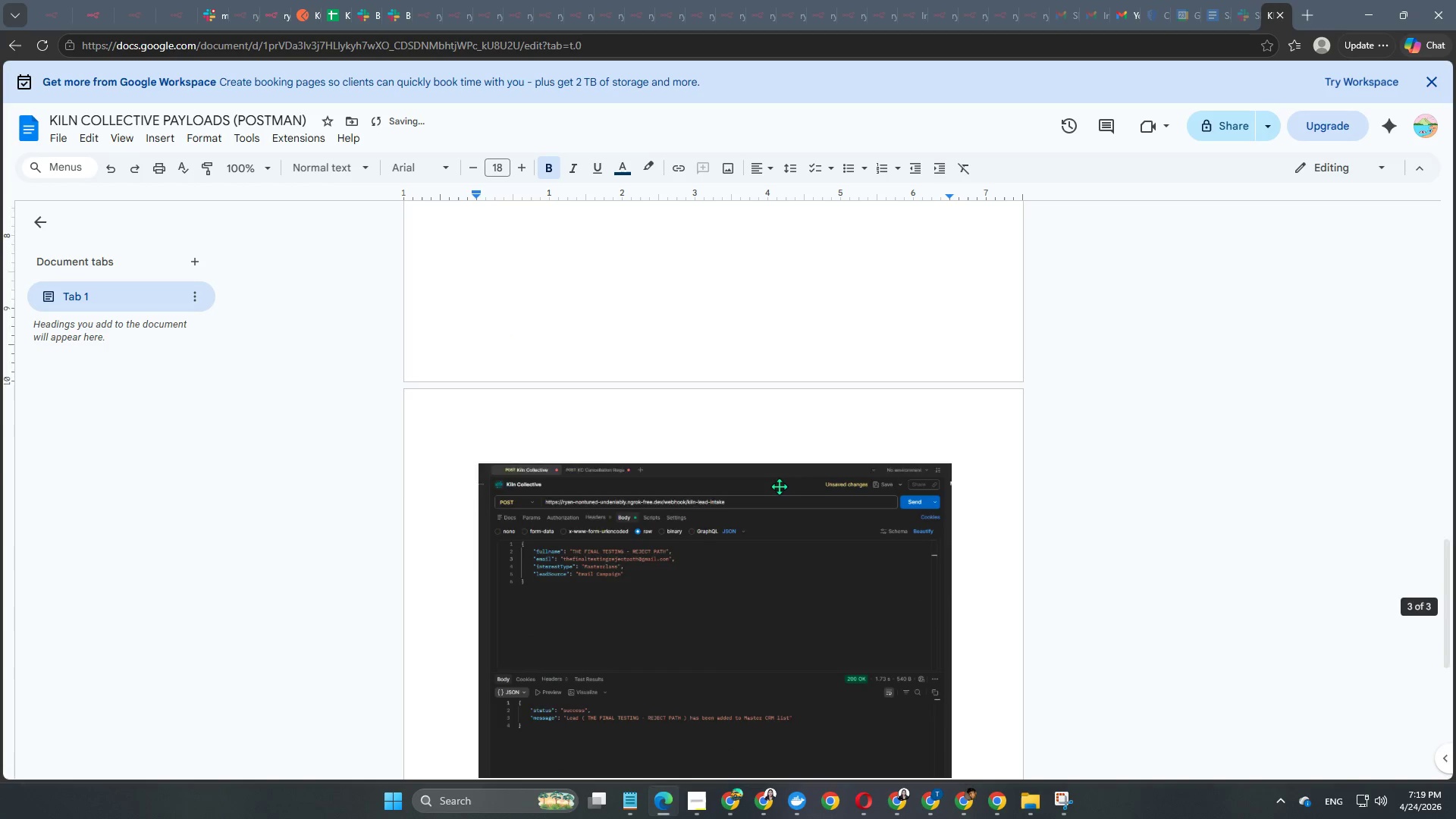 
key(Enter)
 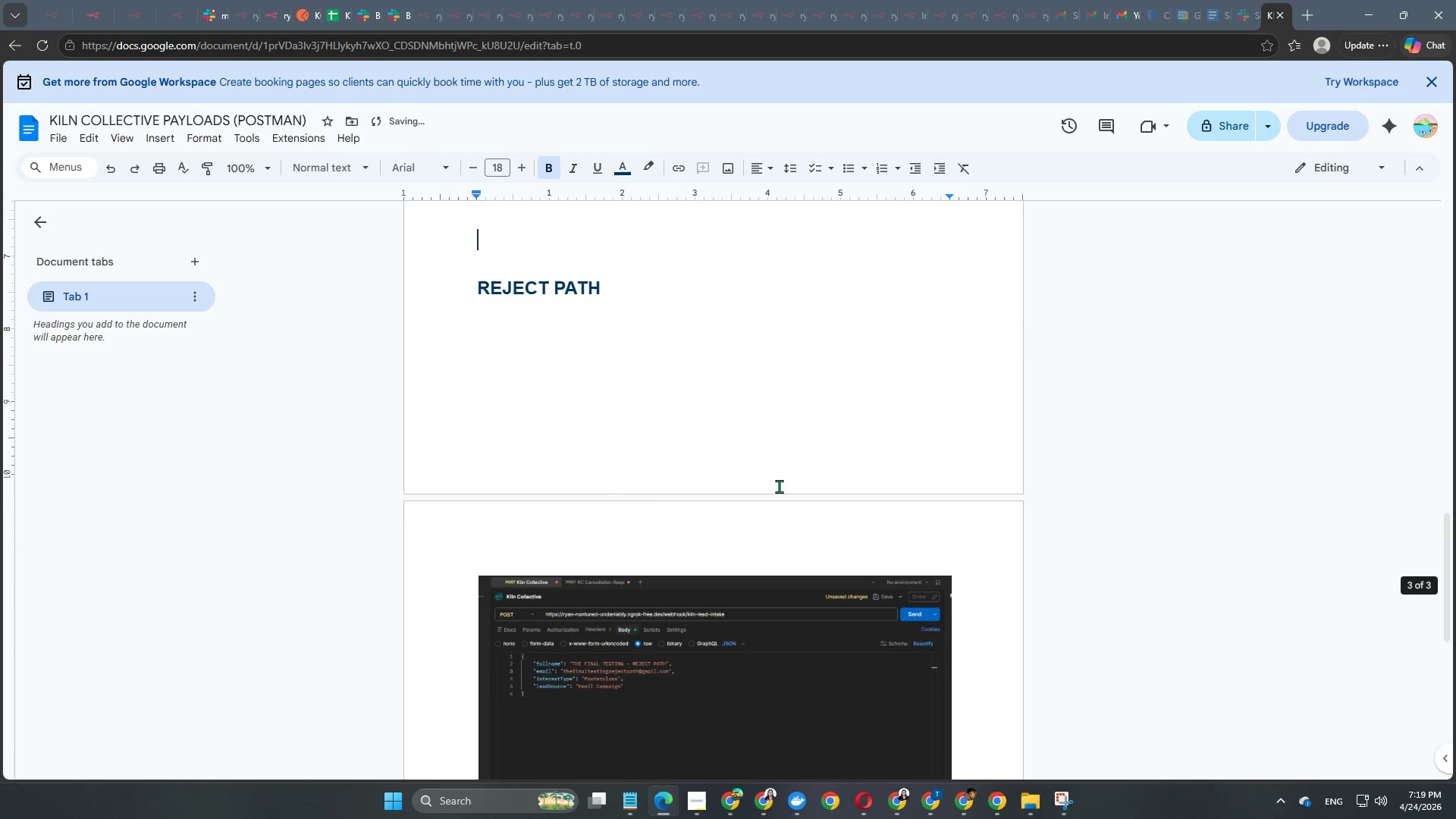 
key(Enter)
 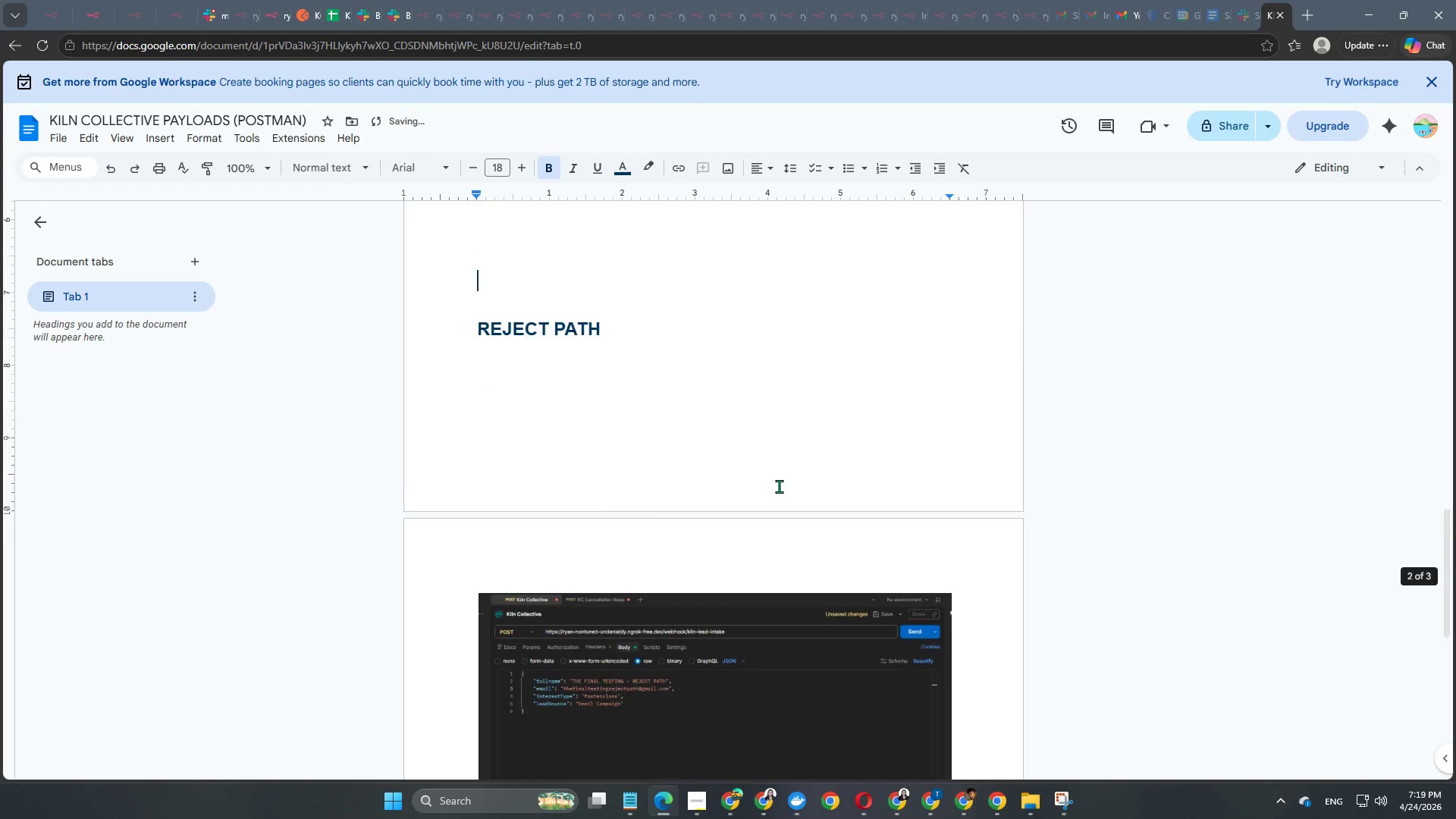 
scroll: coordinate [779, 486], scroll_direction: down, amount: 7.0
 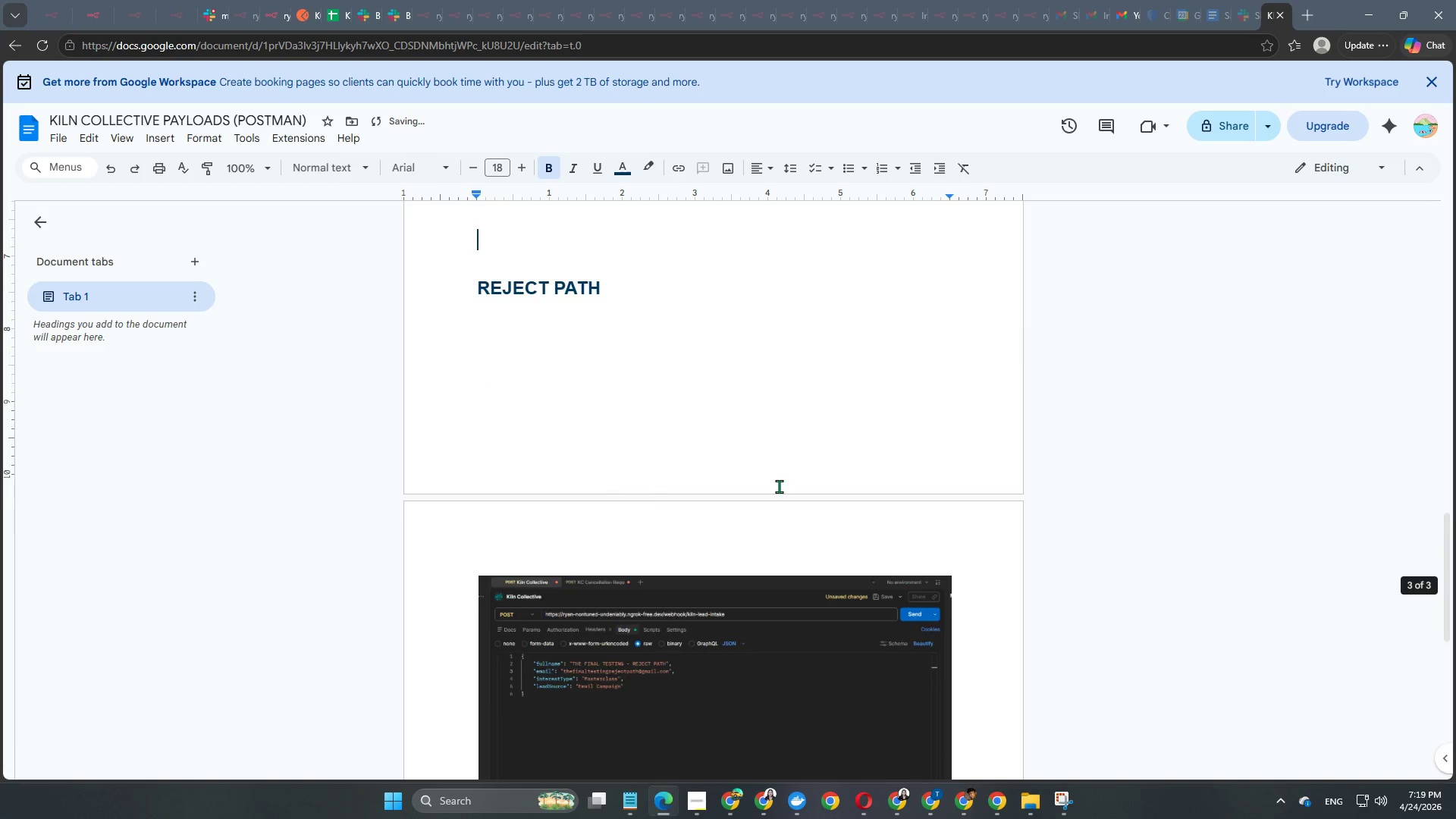 
key(Enter)
 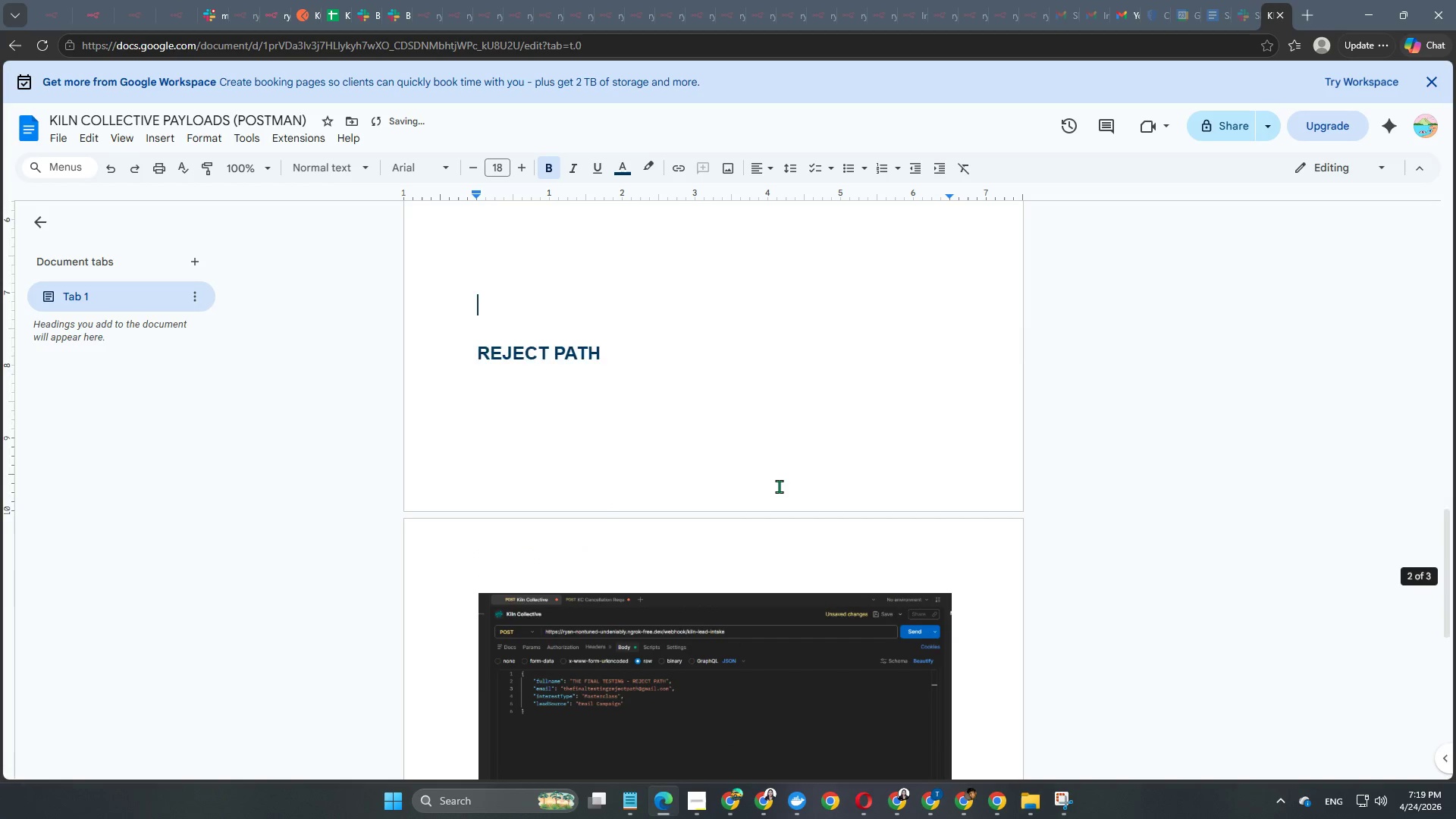 
key(Enter)
 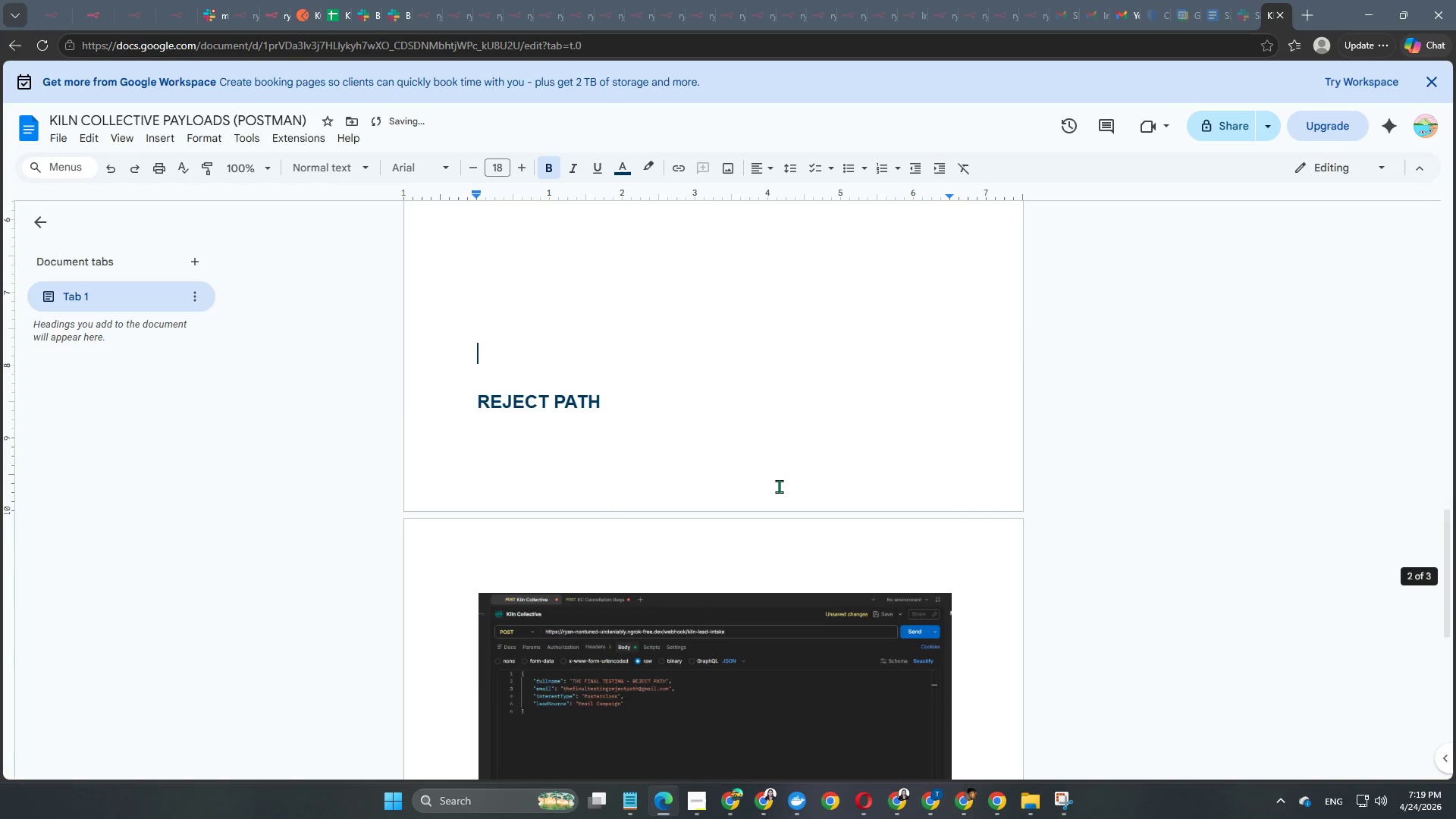 
key(Enter)
 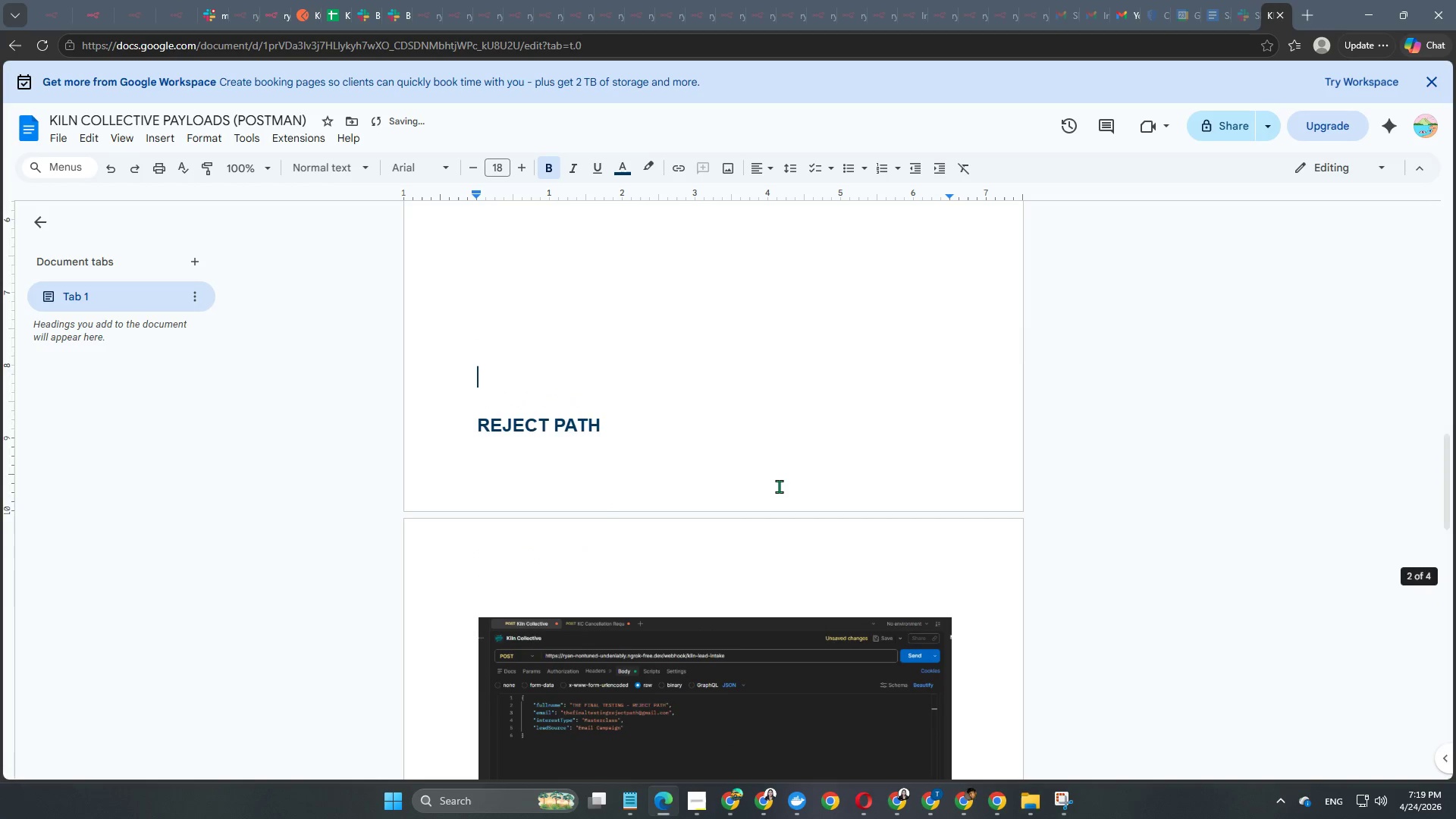 
key(Enter)
 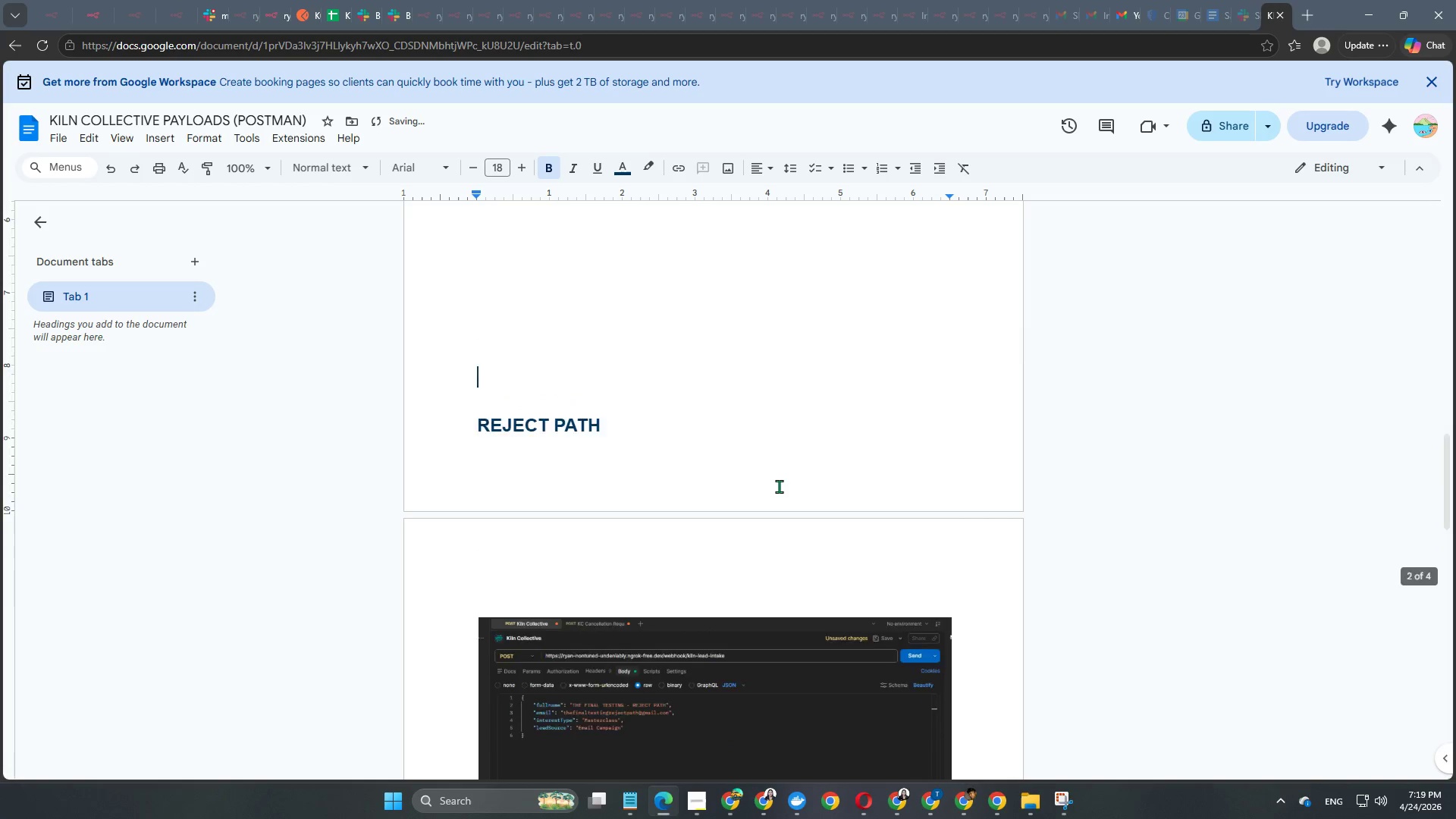 
key(Enter)
 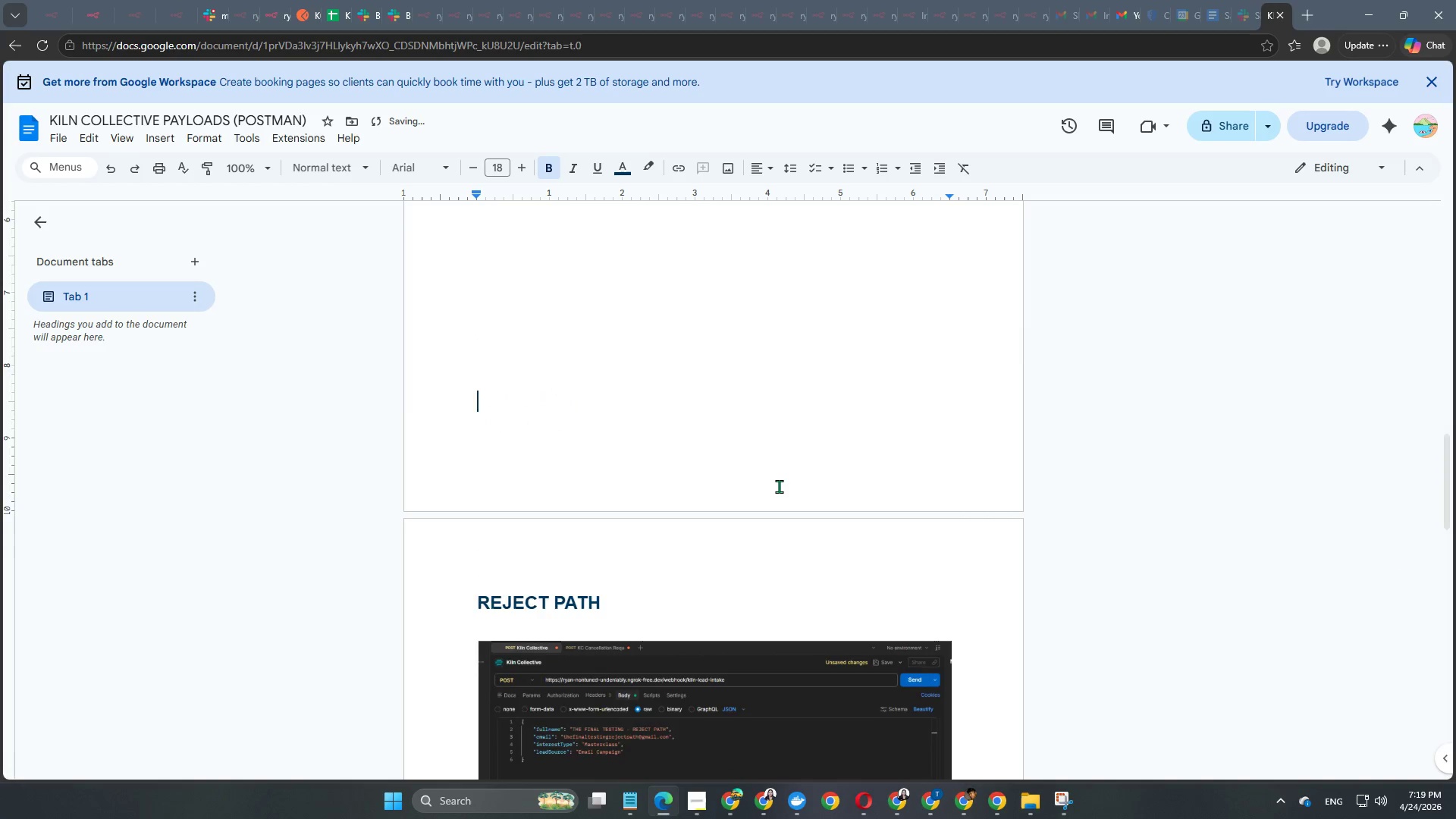 
key(Enter)
 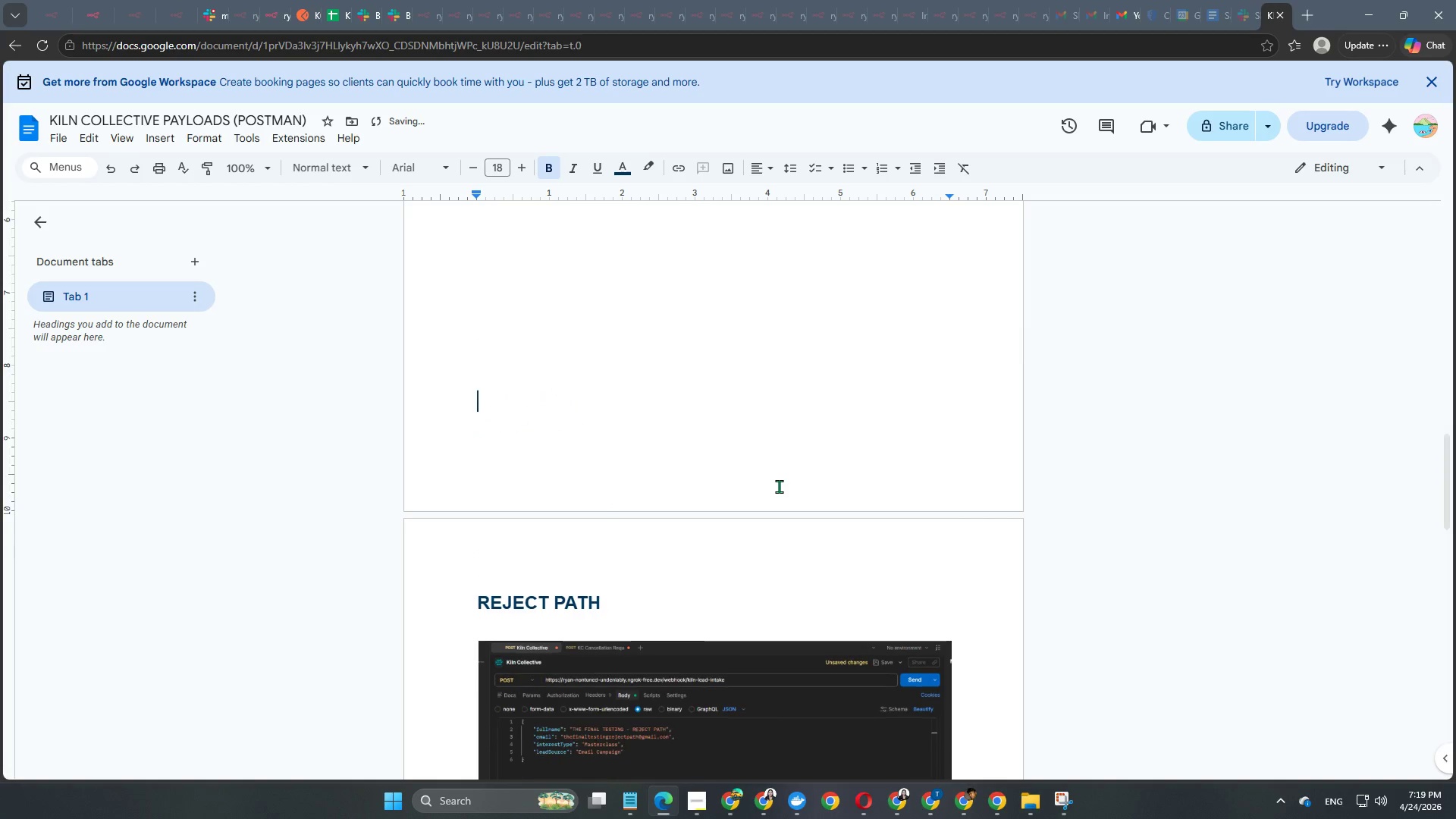 
key(Backspace)
 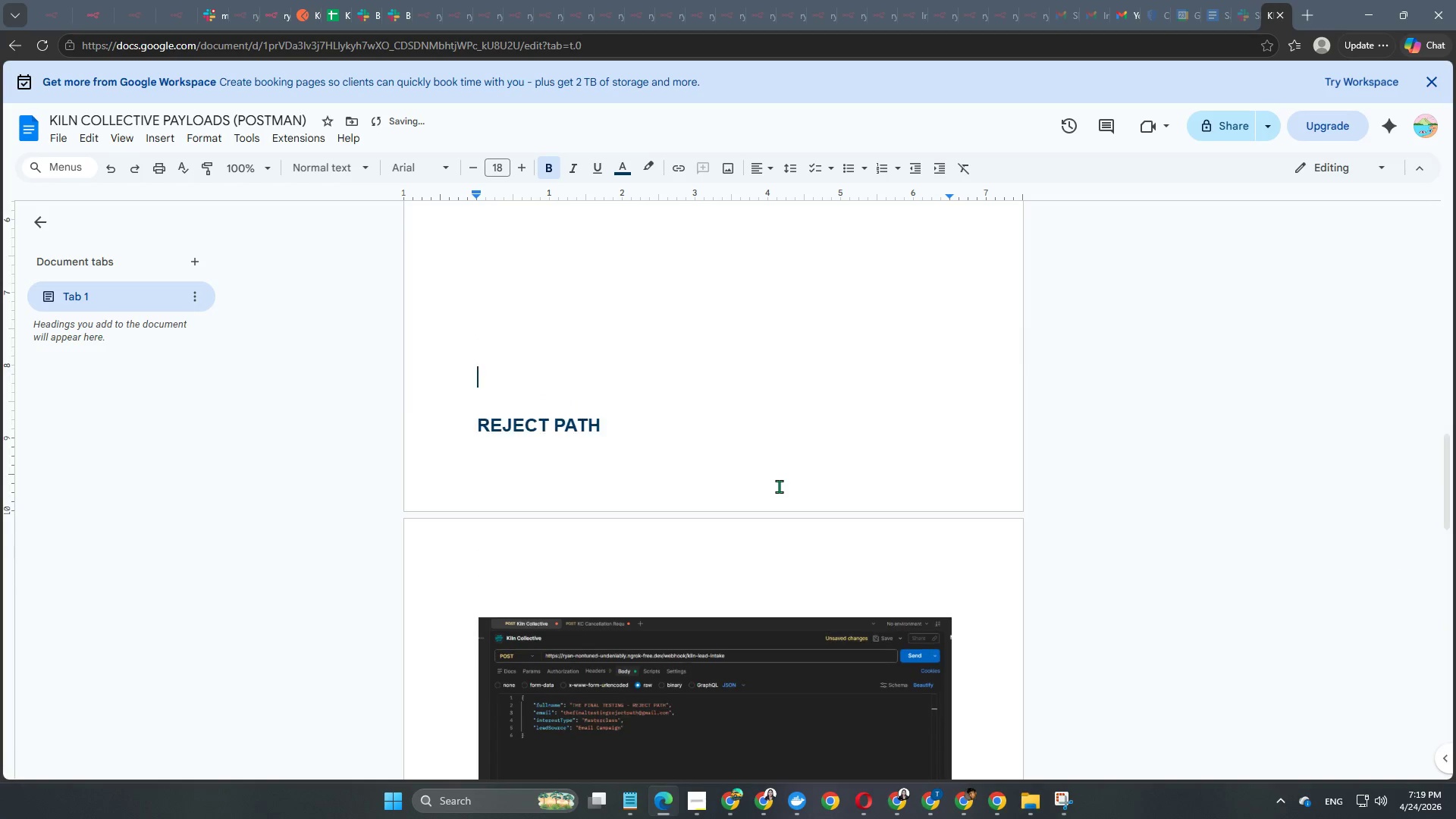 
key(Backspace)
 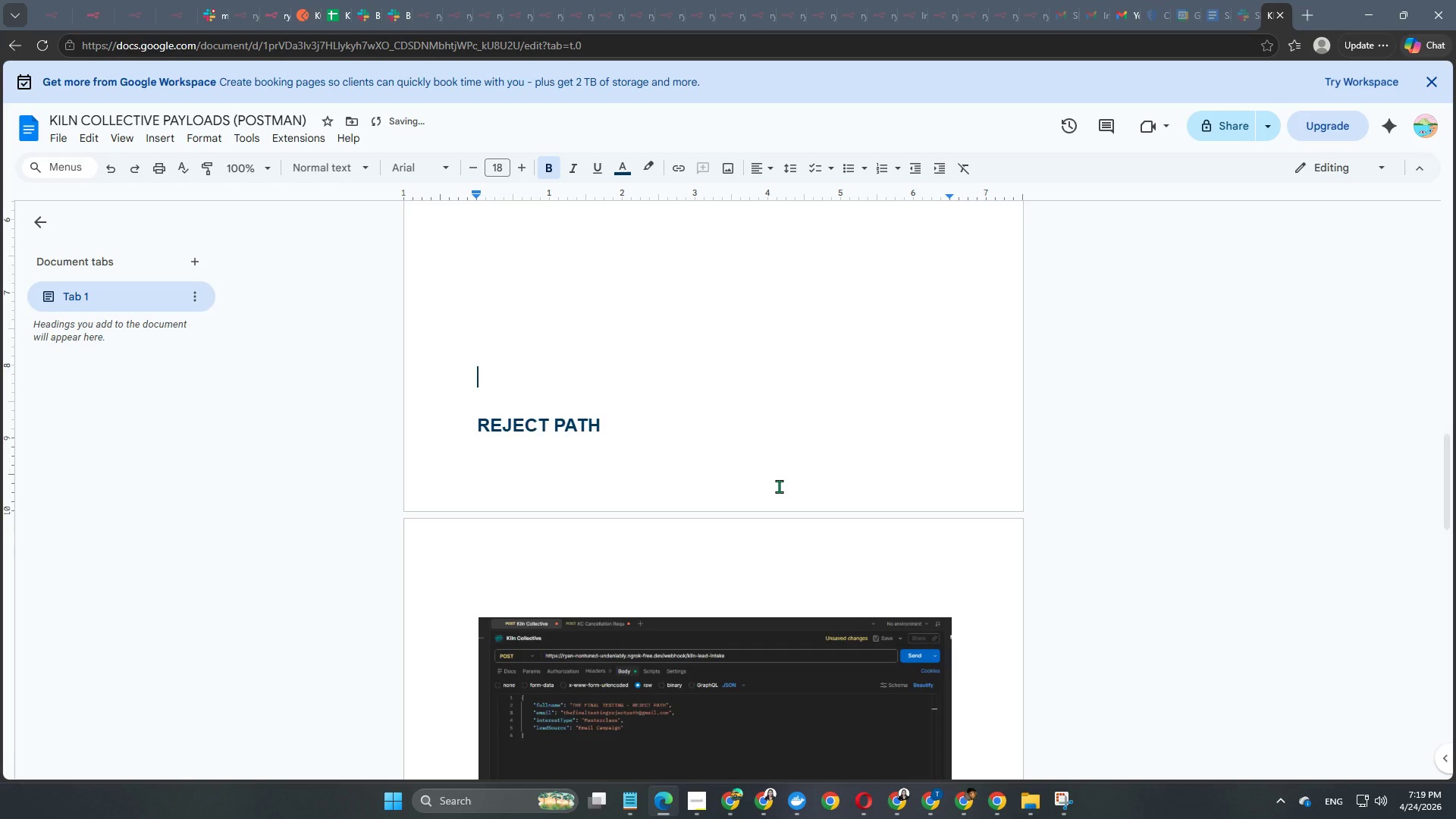 
key(Enter)
 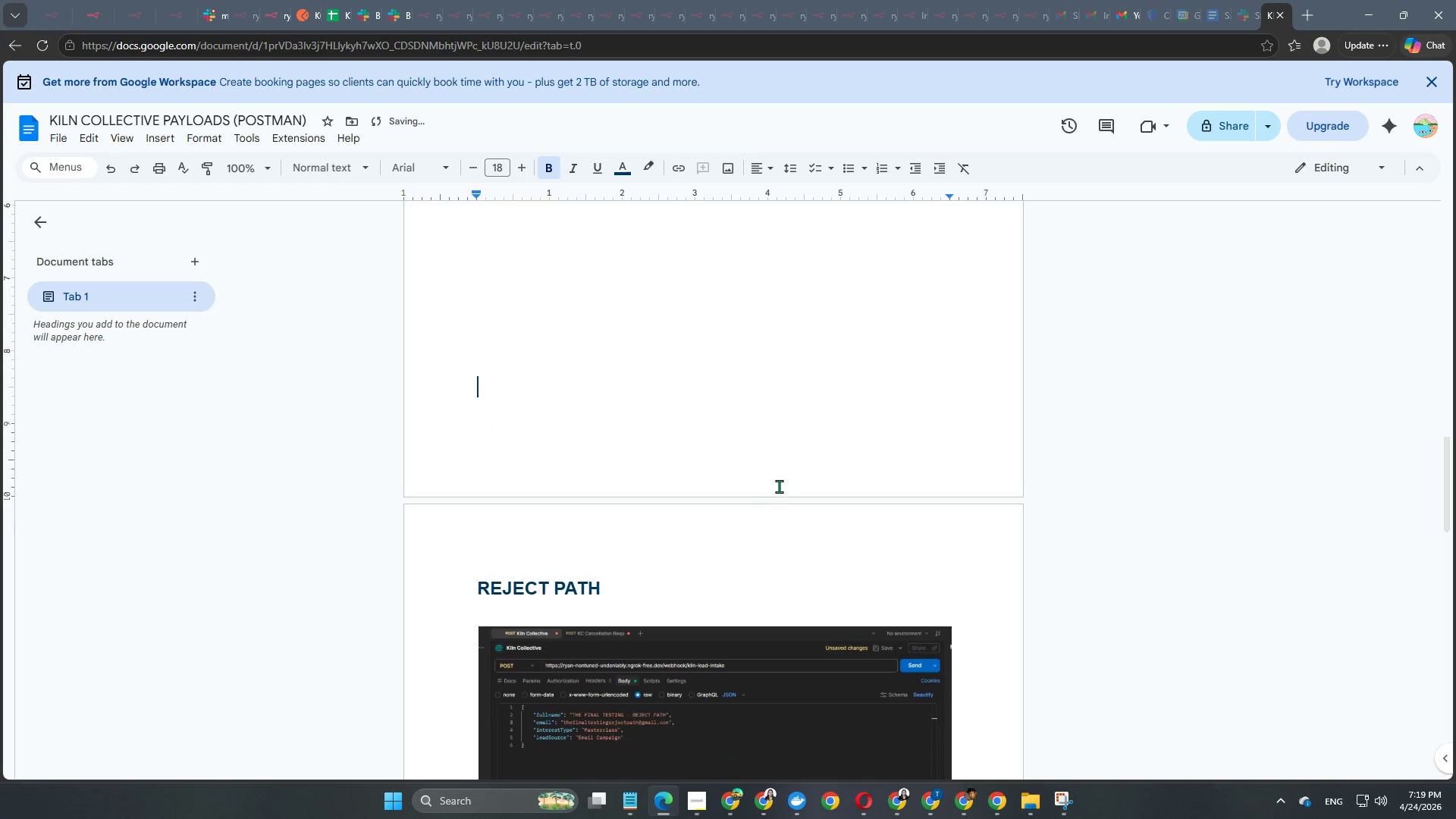 
left_click([1235, 597])
 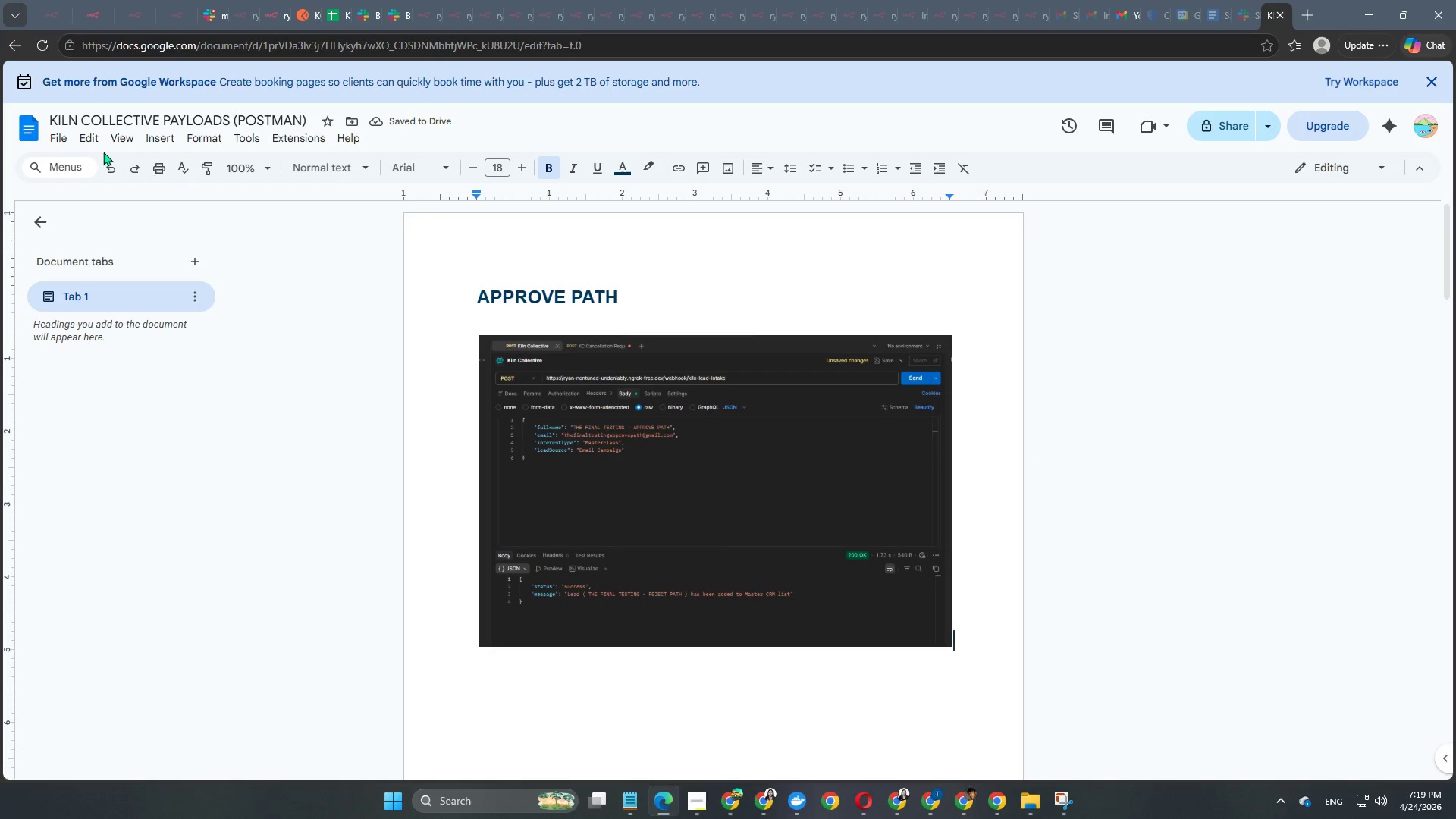 
scroll: coordinate [780, 486], scroll_direction: up, amount: 27.0
 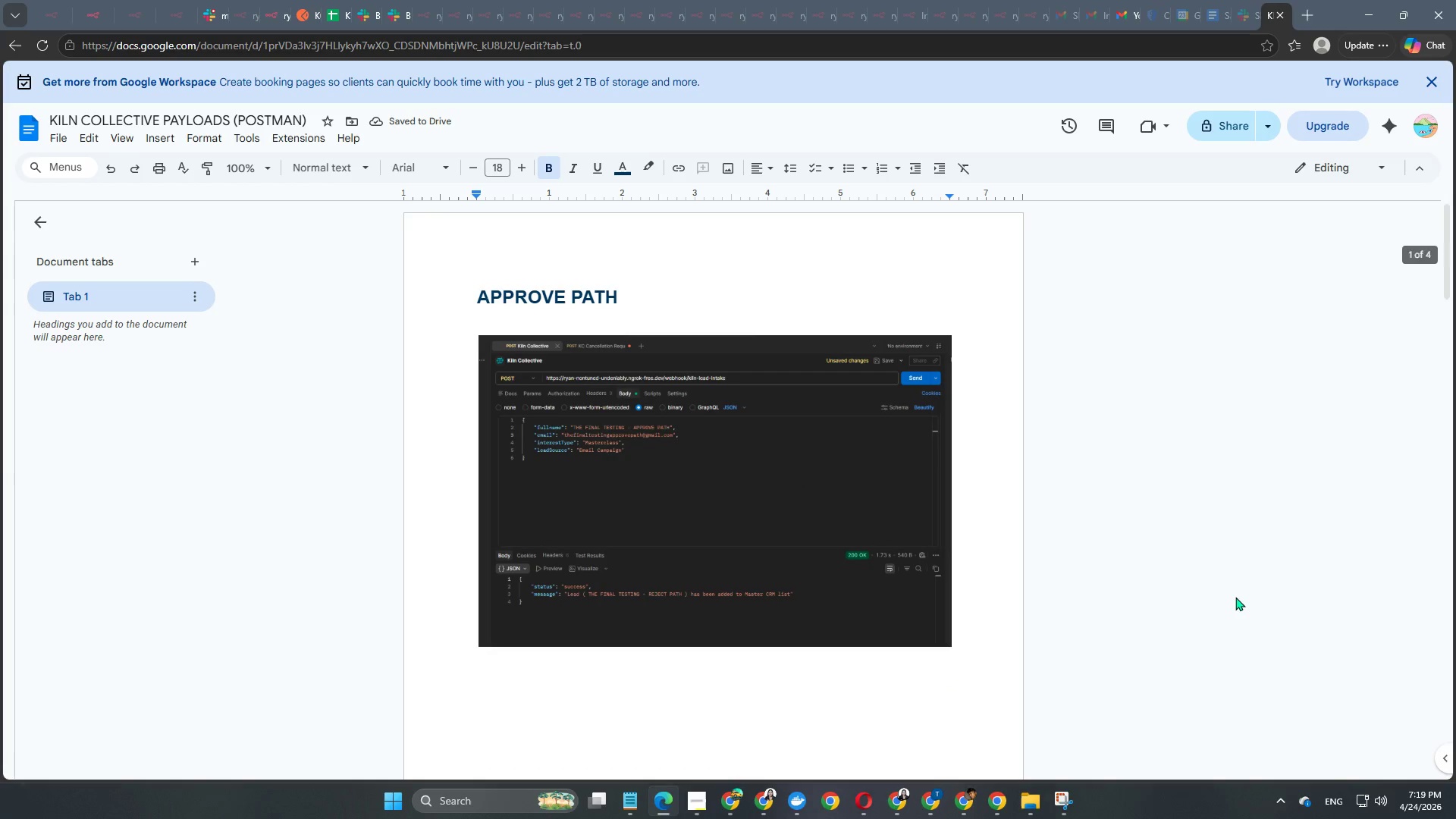 
left_click([65, 136])
 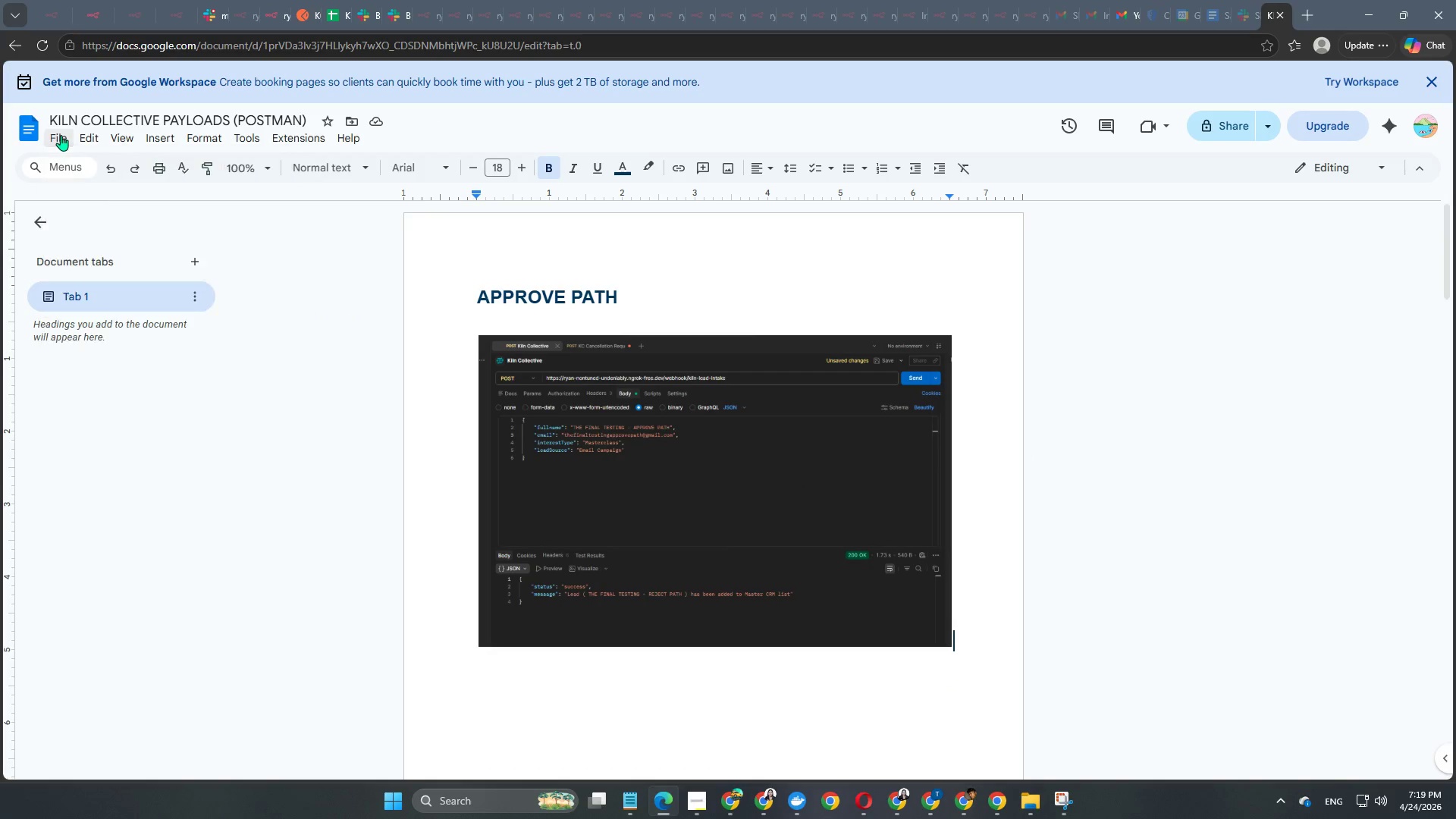 
double_click([61, 135])
 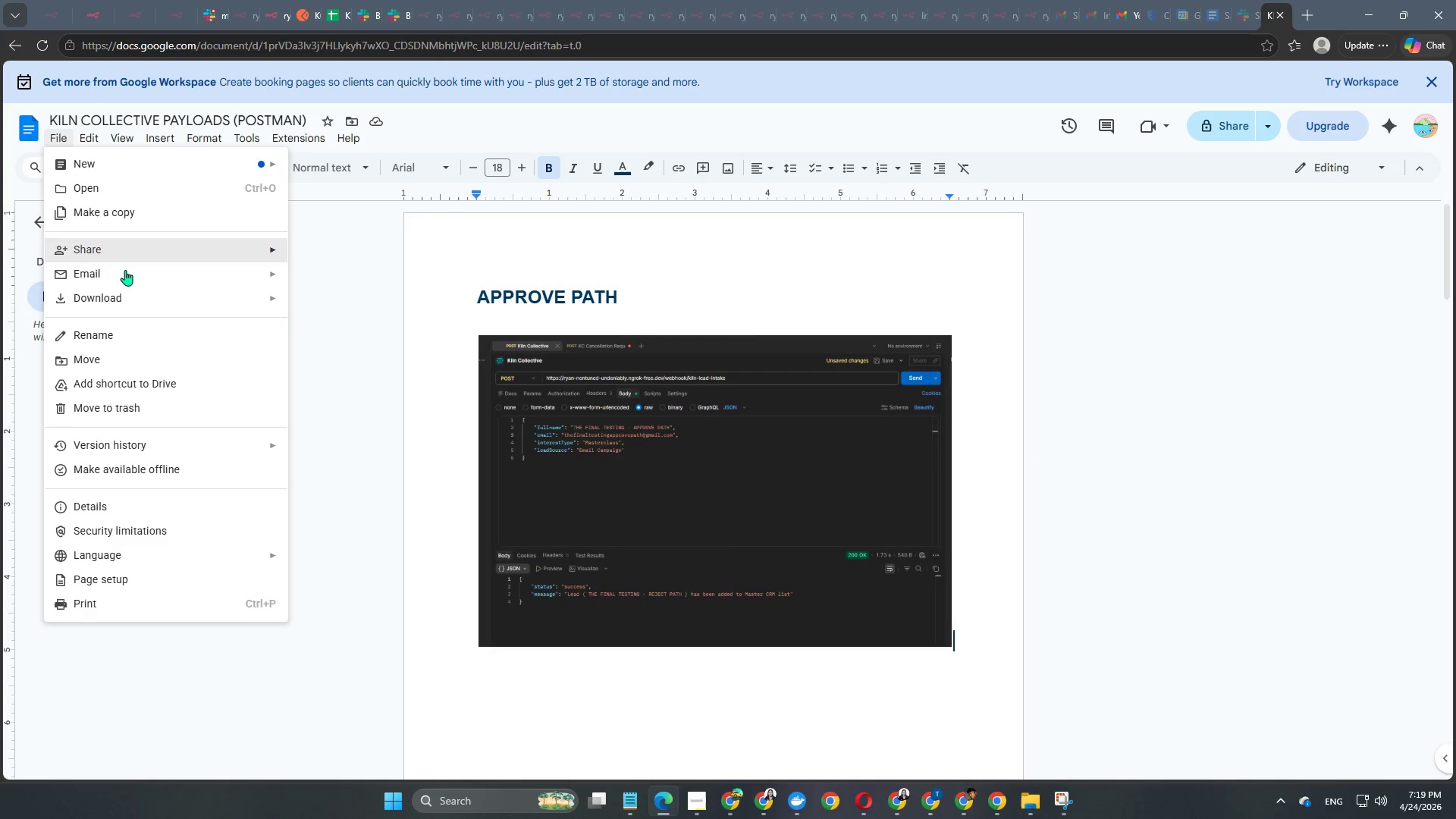 
left_click([125, 298])
 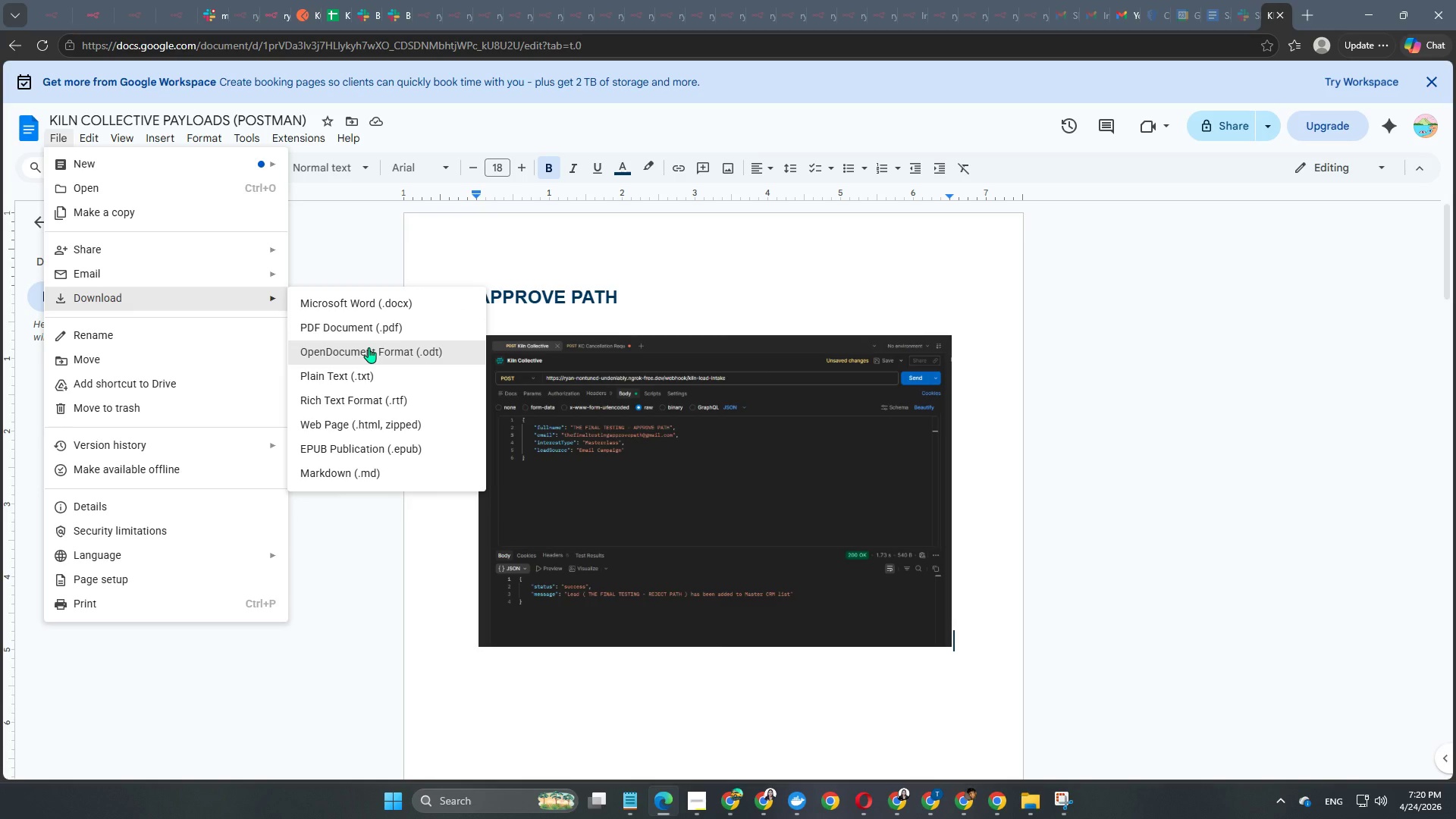 
left_click([364, 327])
 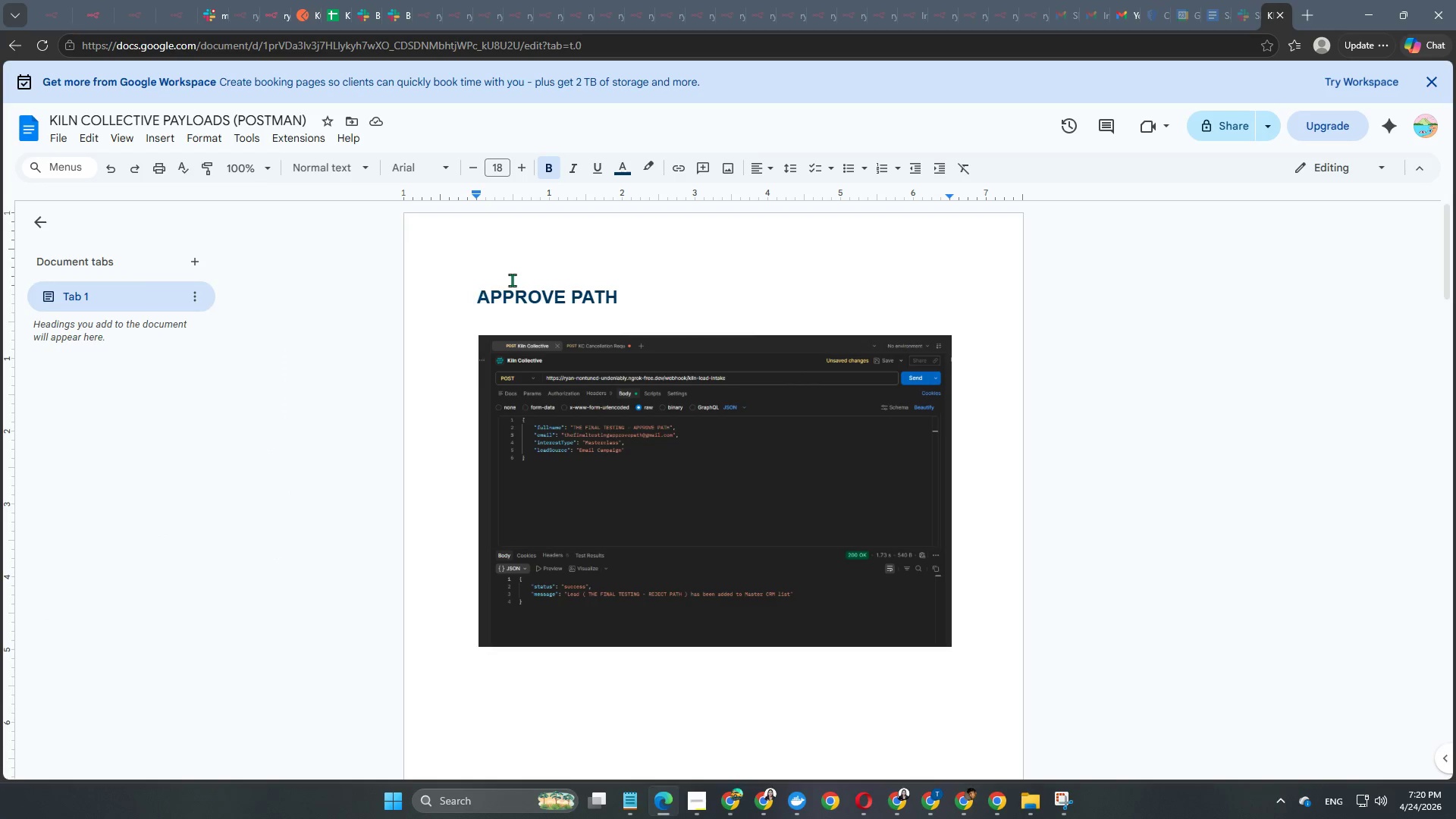 
mouse_move([1148, 144])
 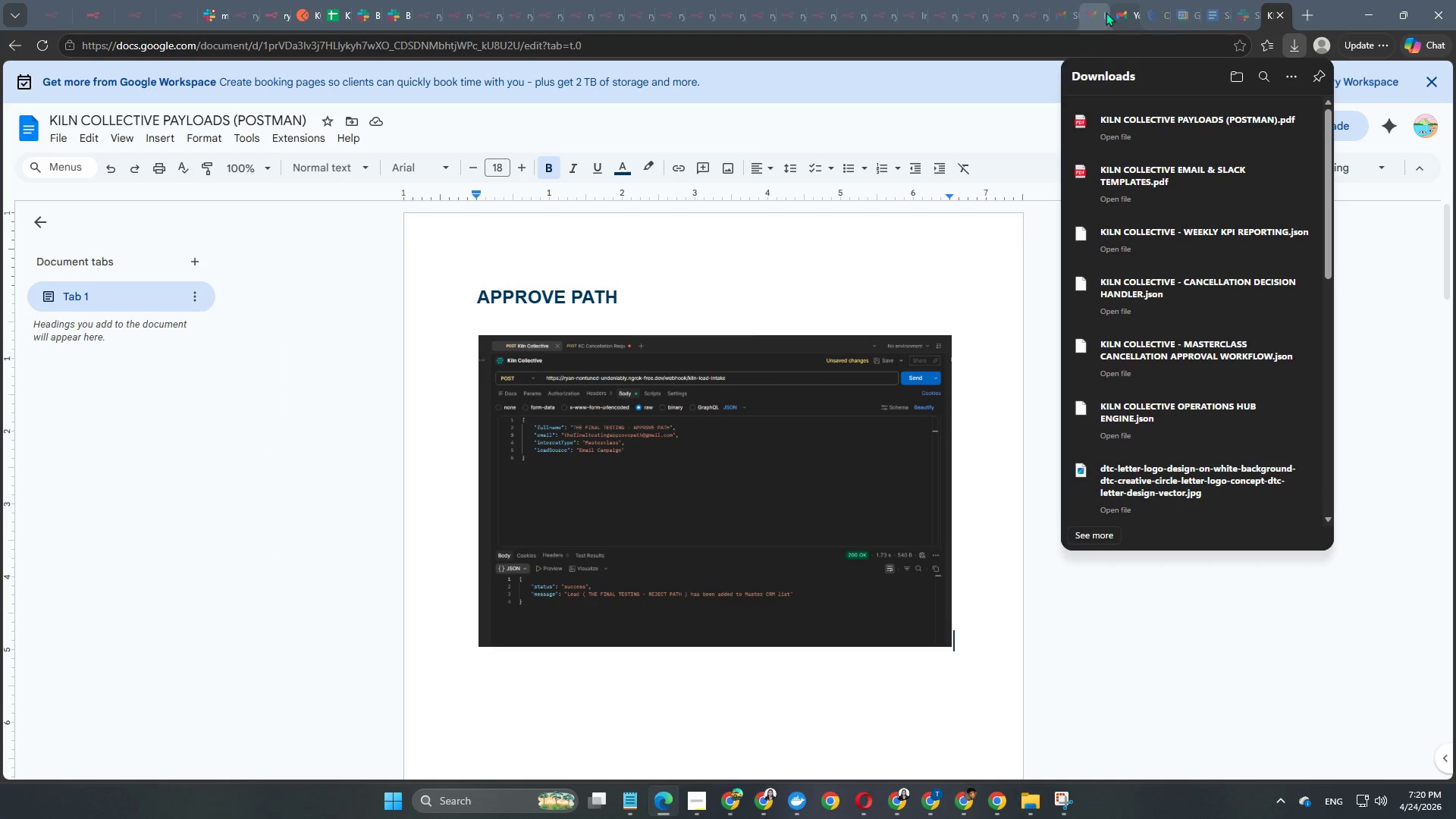 
left_click([1061, 14])